 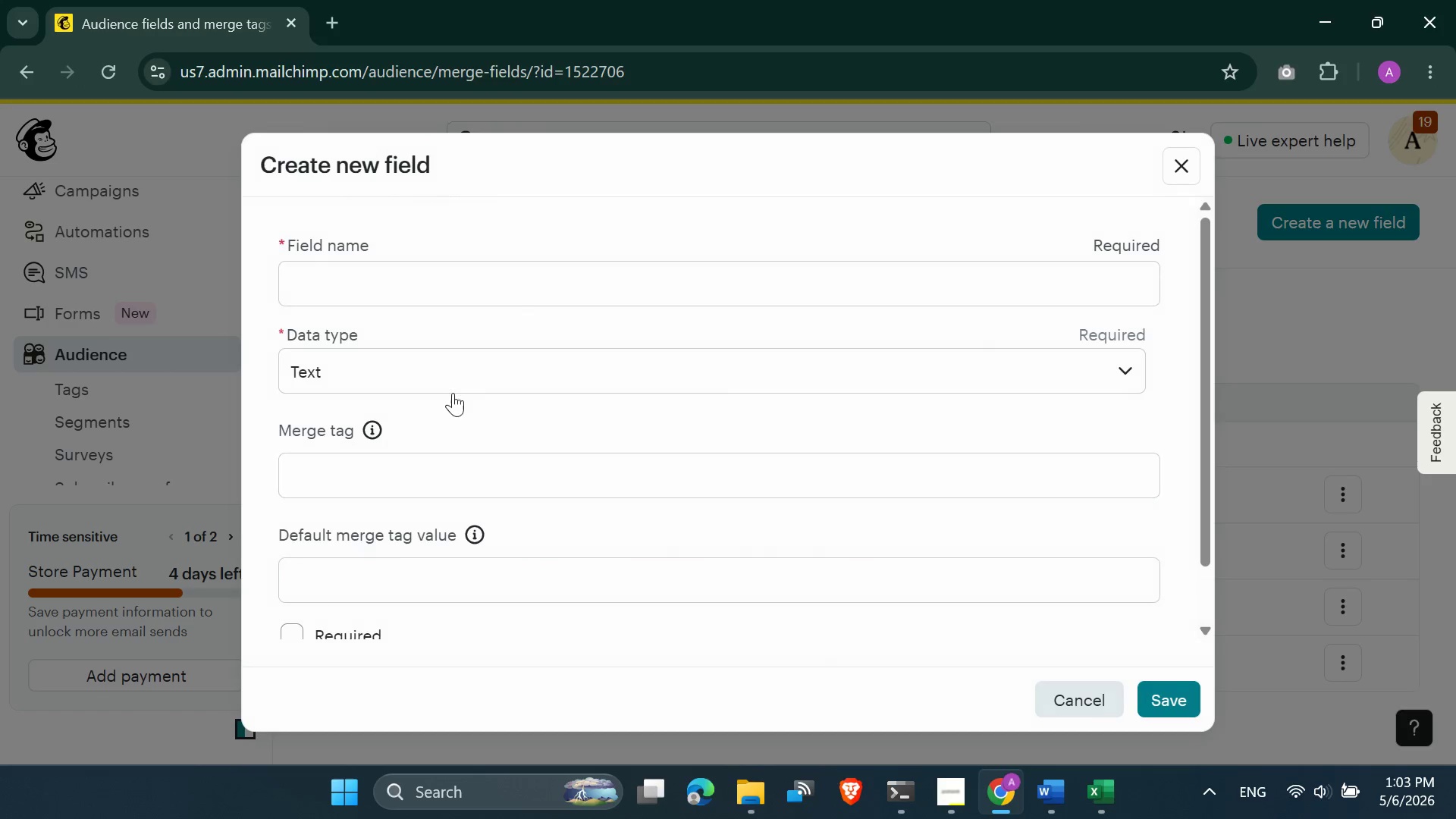 
left_click([1106, 809])
 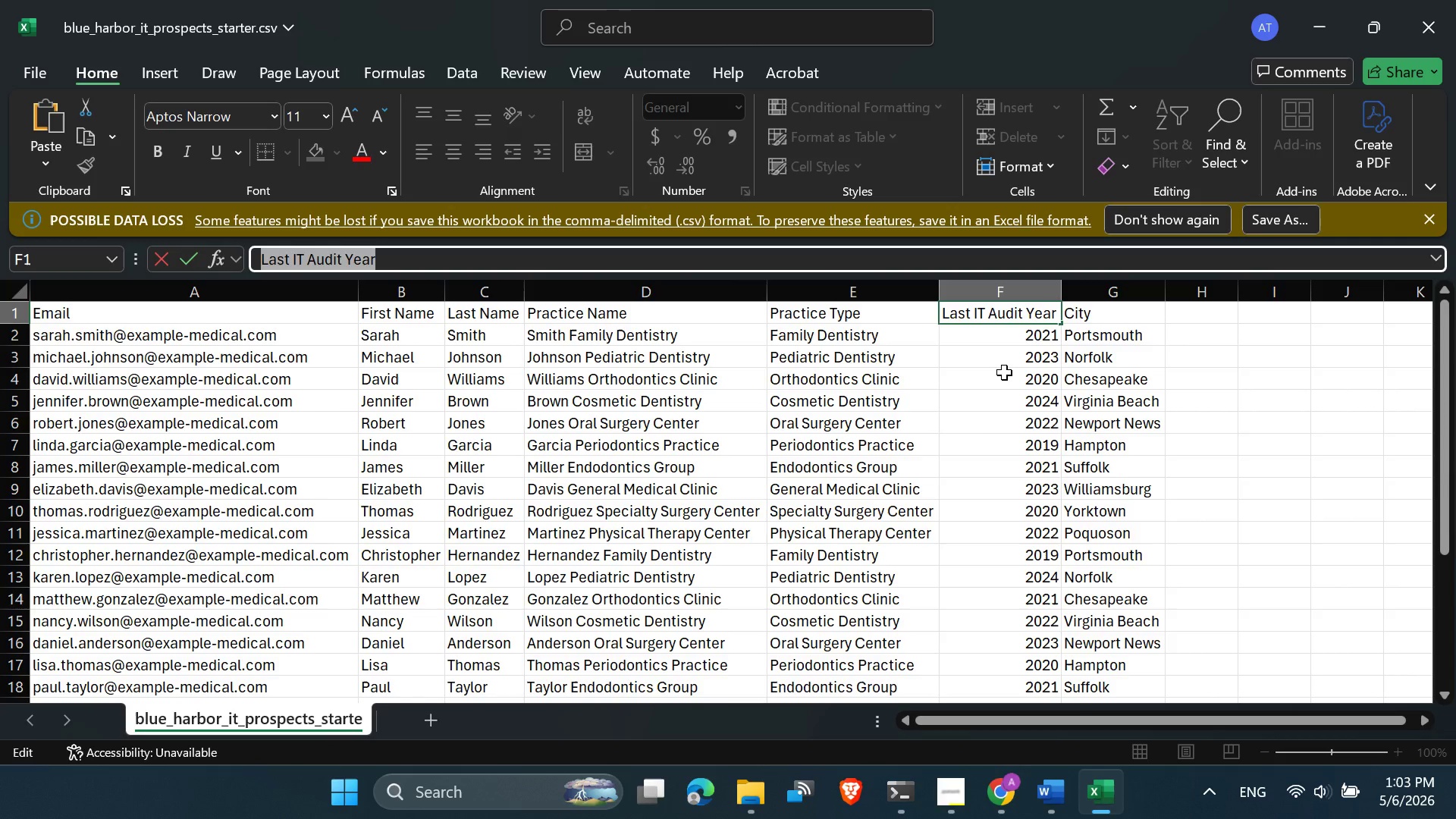 
hold_key(key=ControlLeft, duration=1.19)
 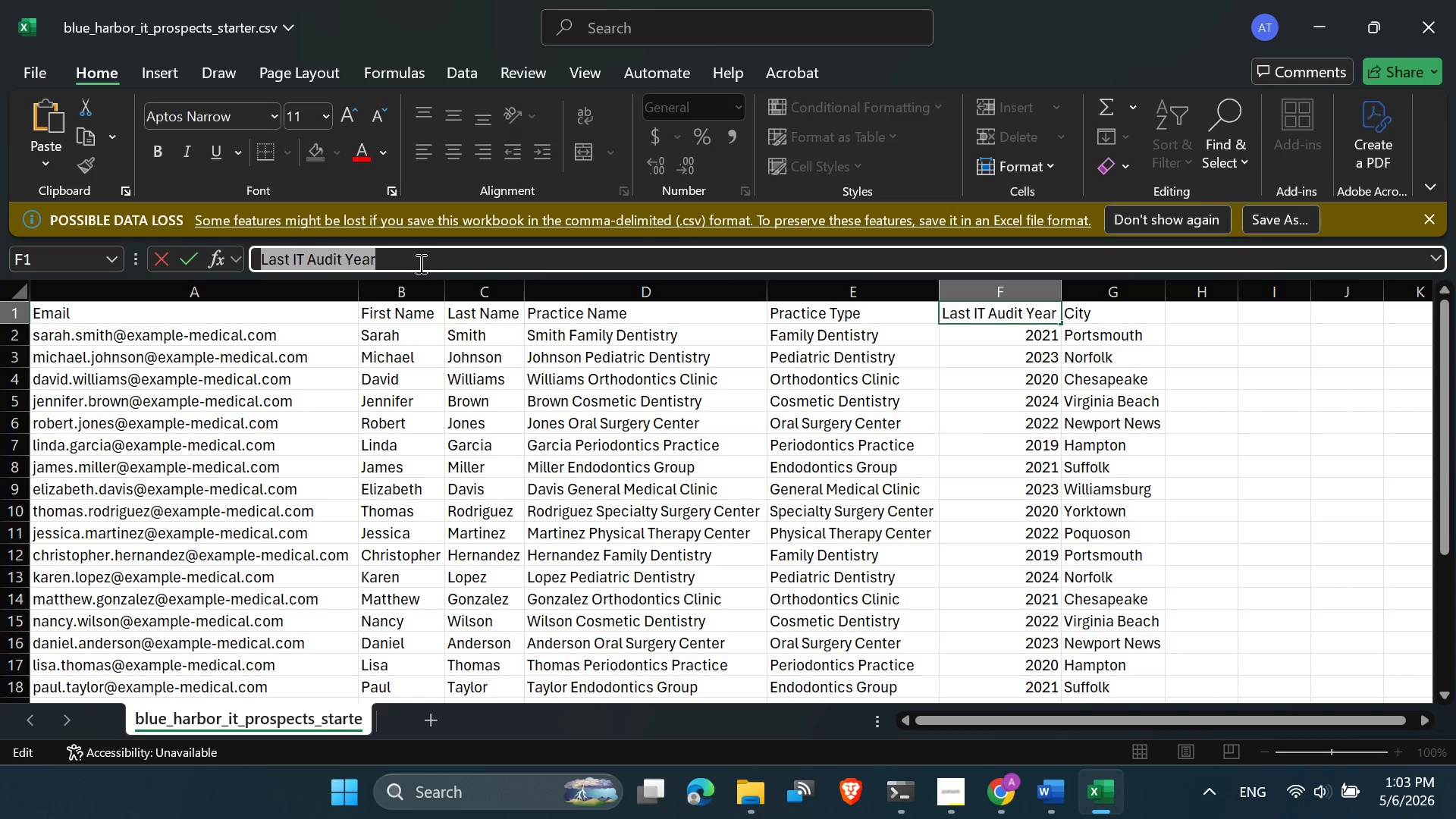 
left_click([419, 262])
 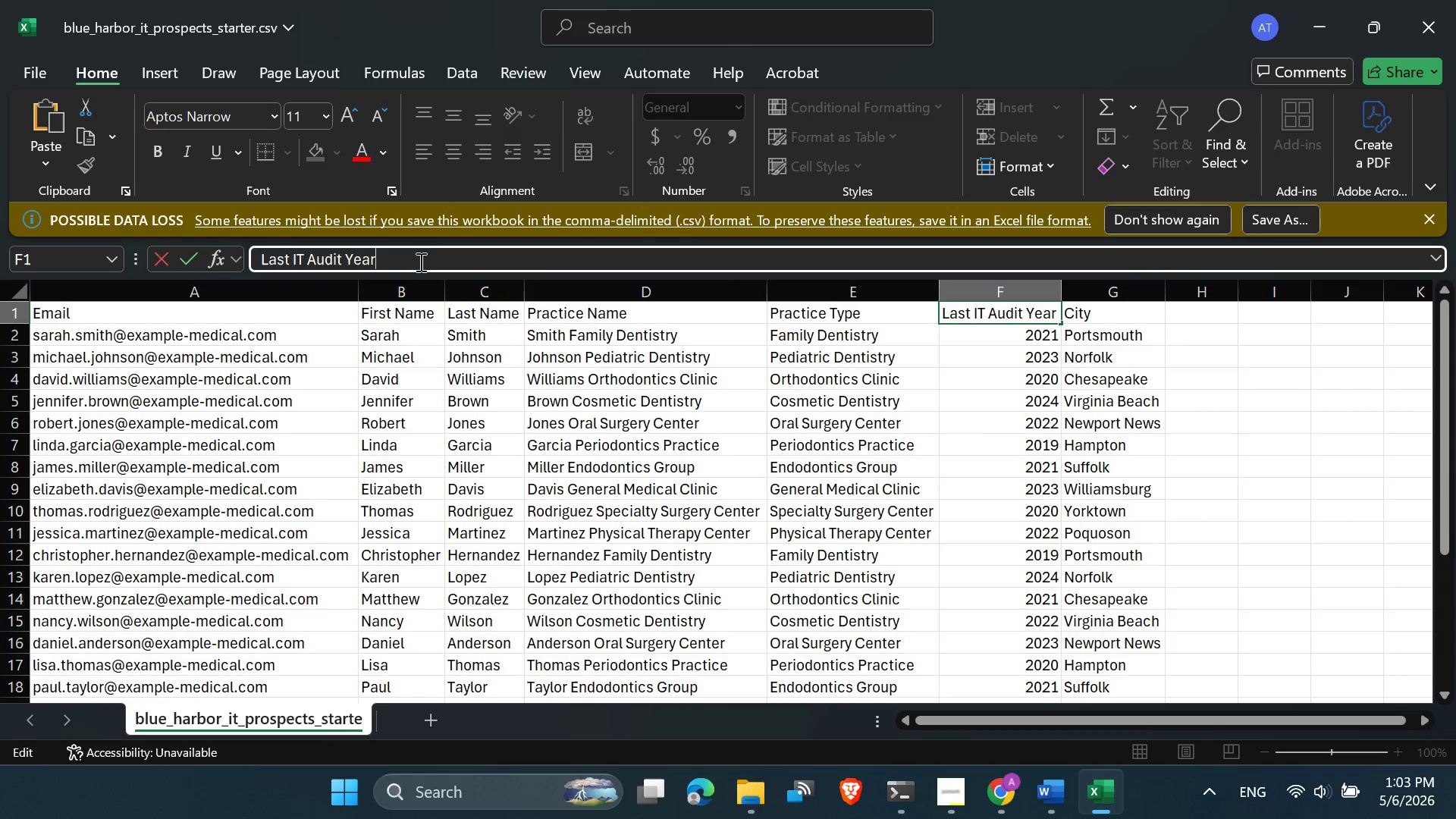 
key(Control+A)
 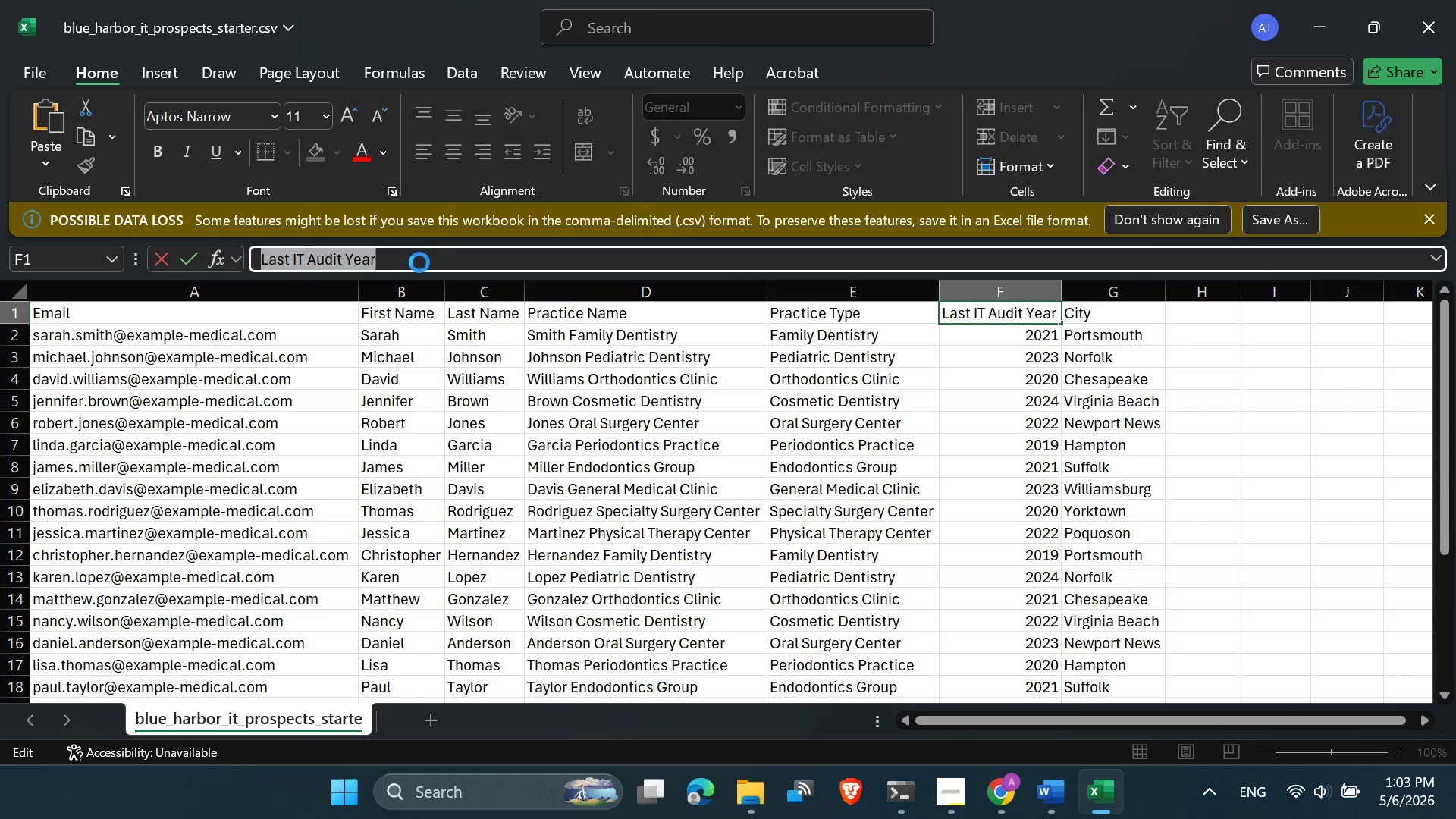 
key(Control+C)
 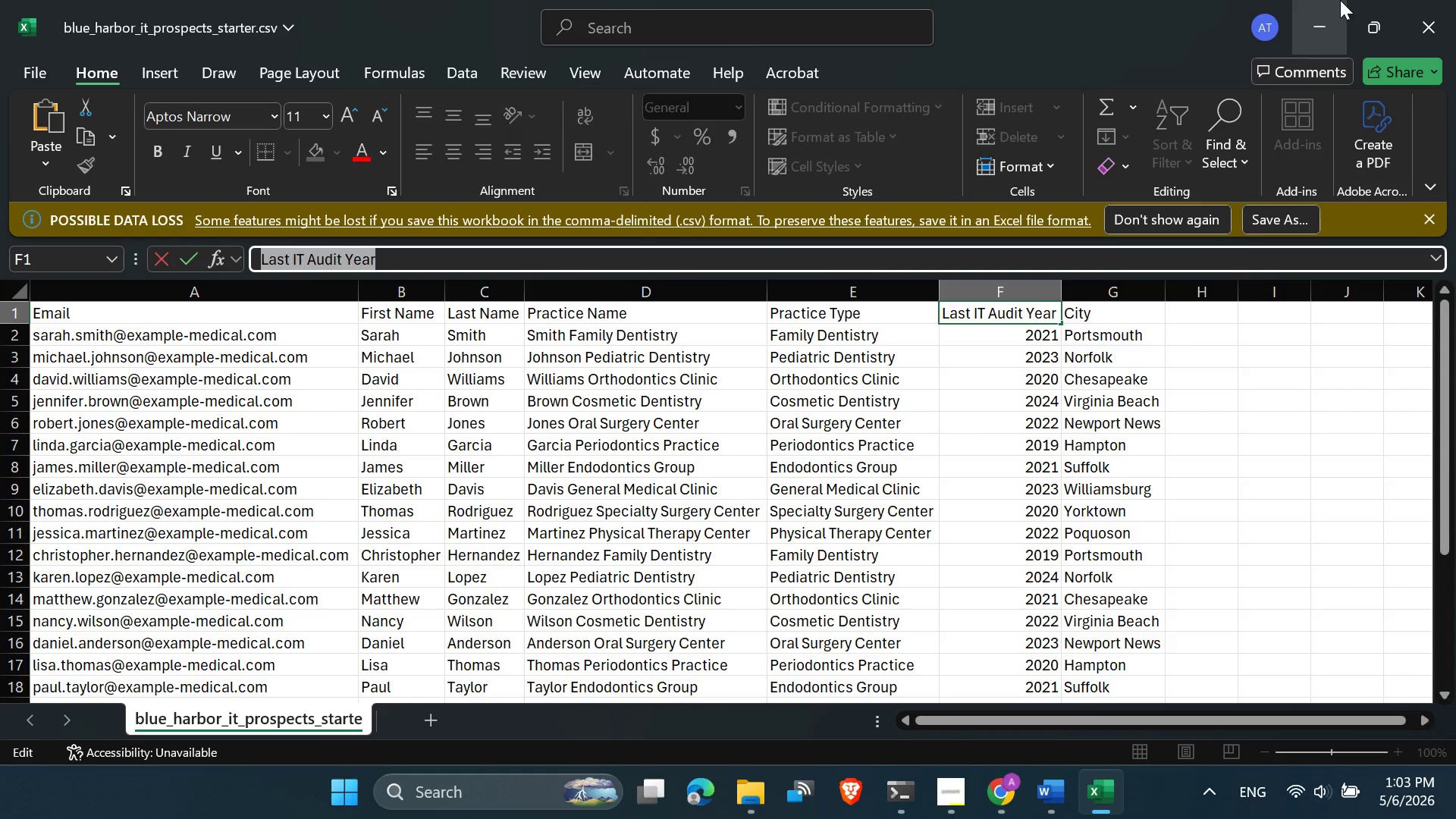 
left_click([1314, 24])
 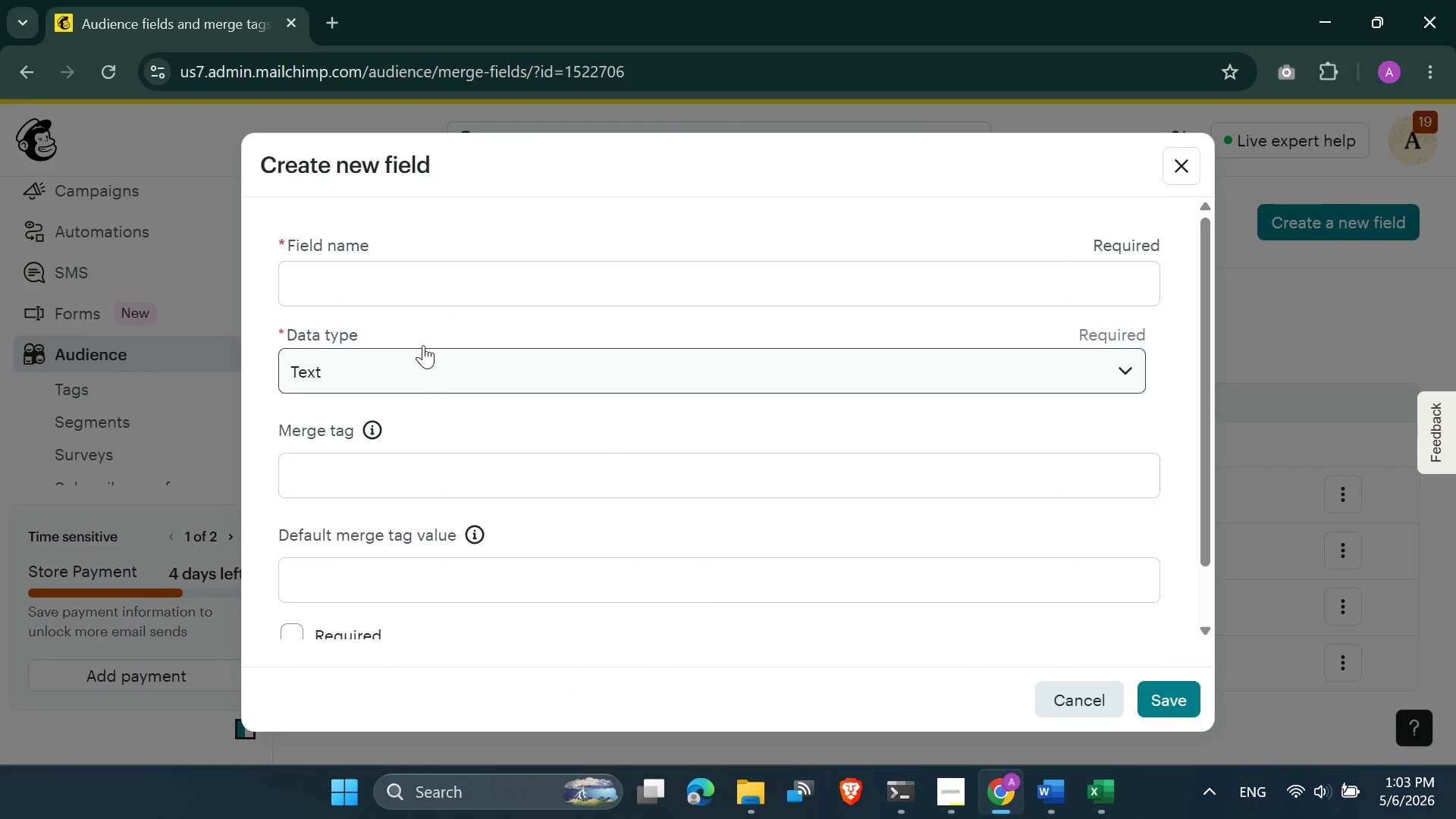 
left_click([400, 281])
 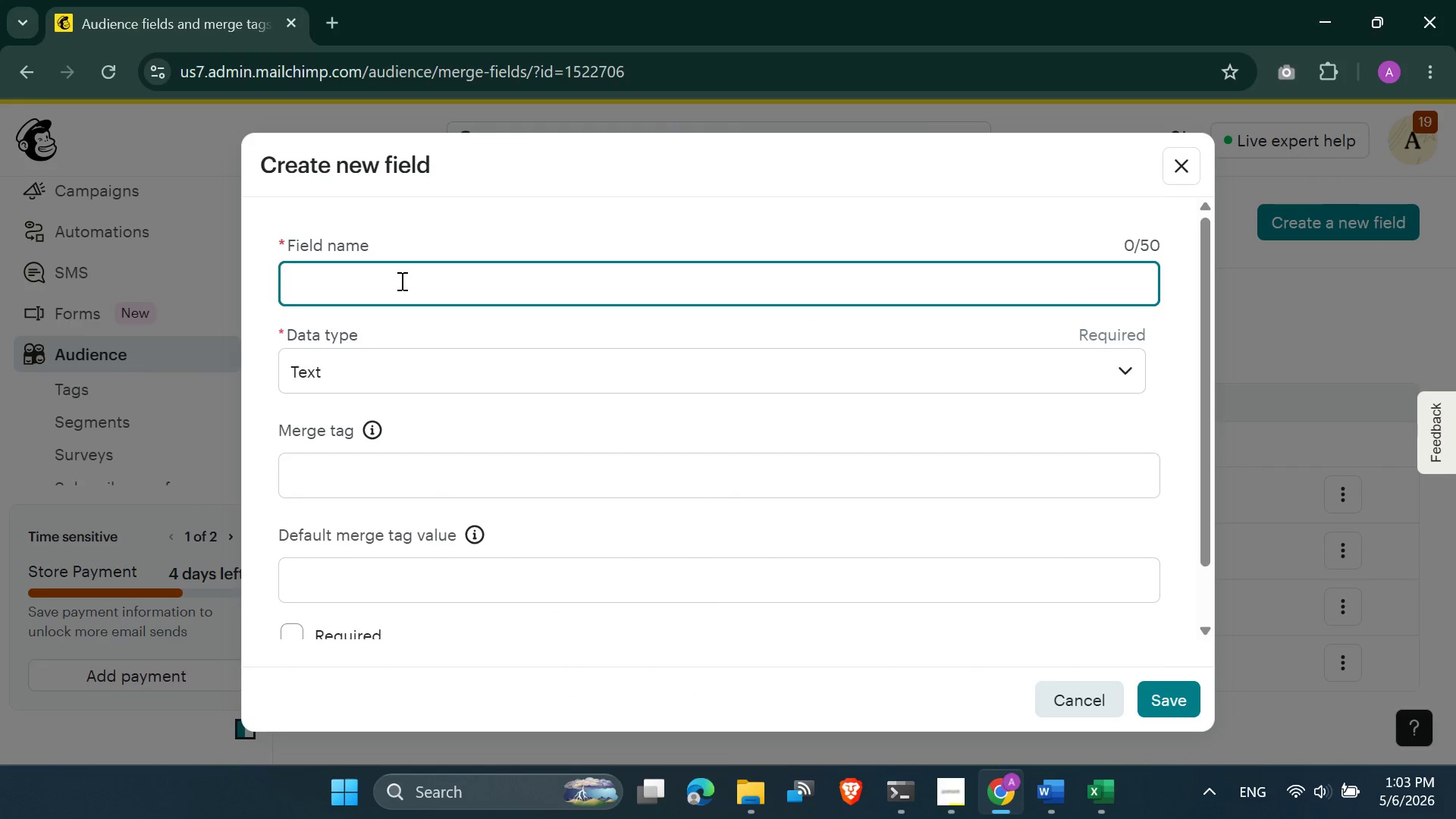 
key(Control+V)
 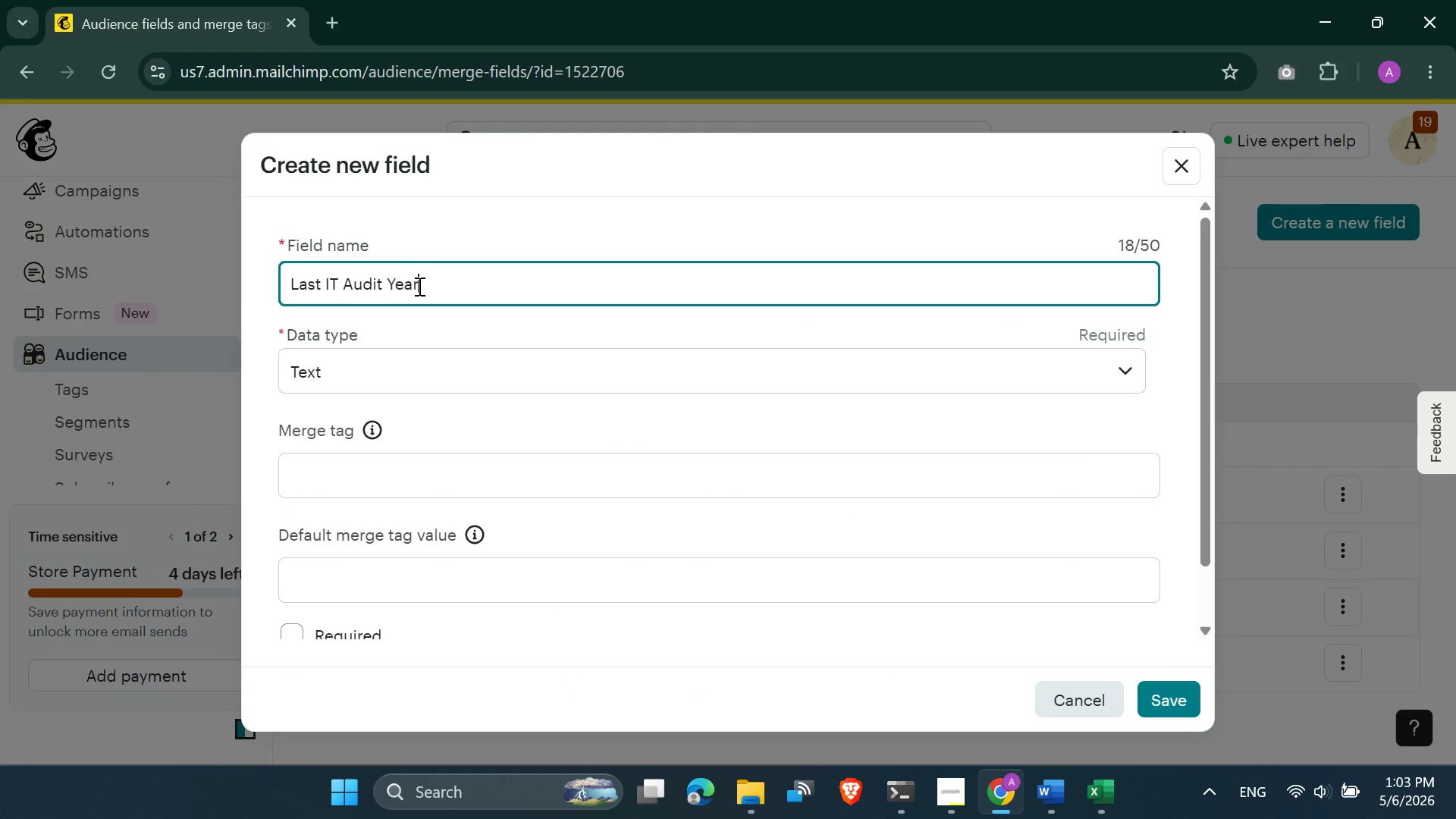 
left_click_drag(start_coordinate=[428, 283], to_coordinate=[343, 276])
 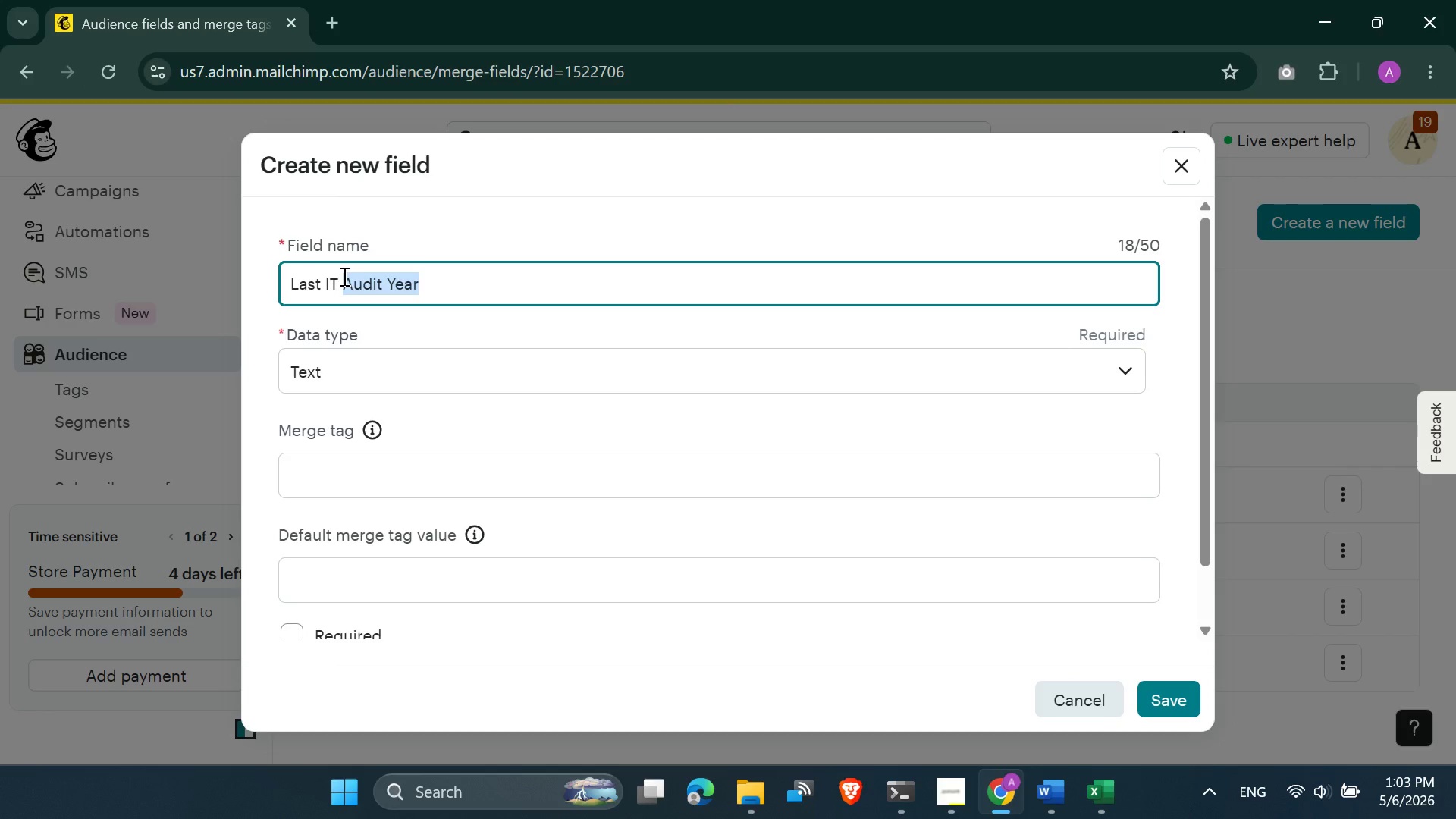 
key(Control+C)
 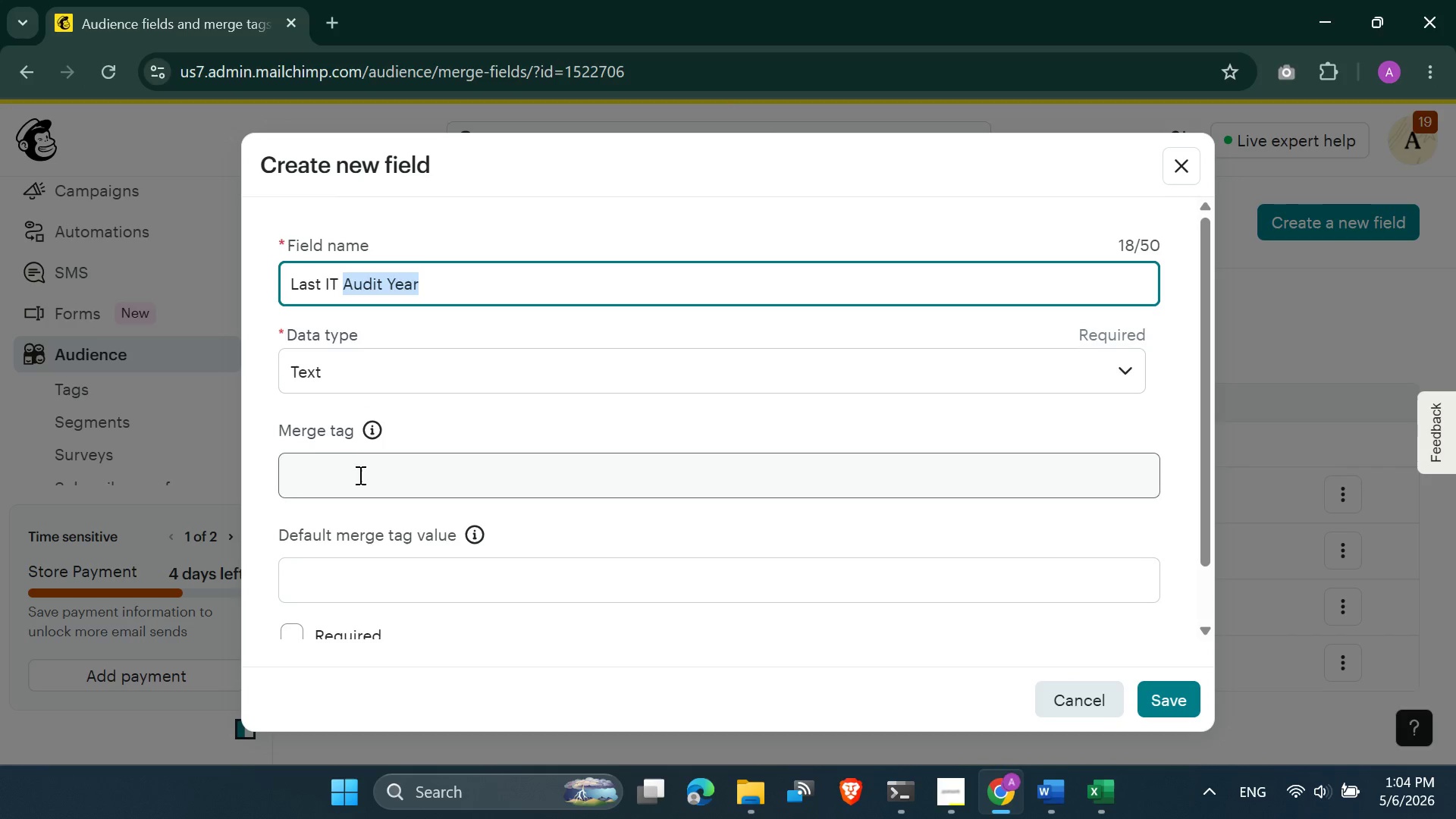 
left_click([353, 479])
 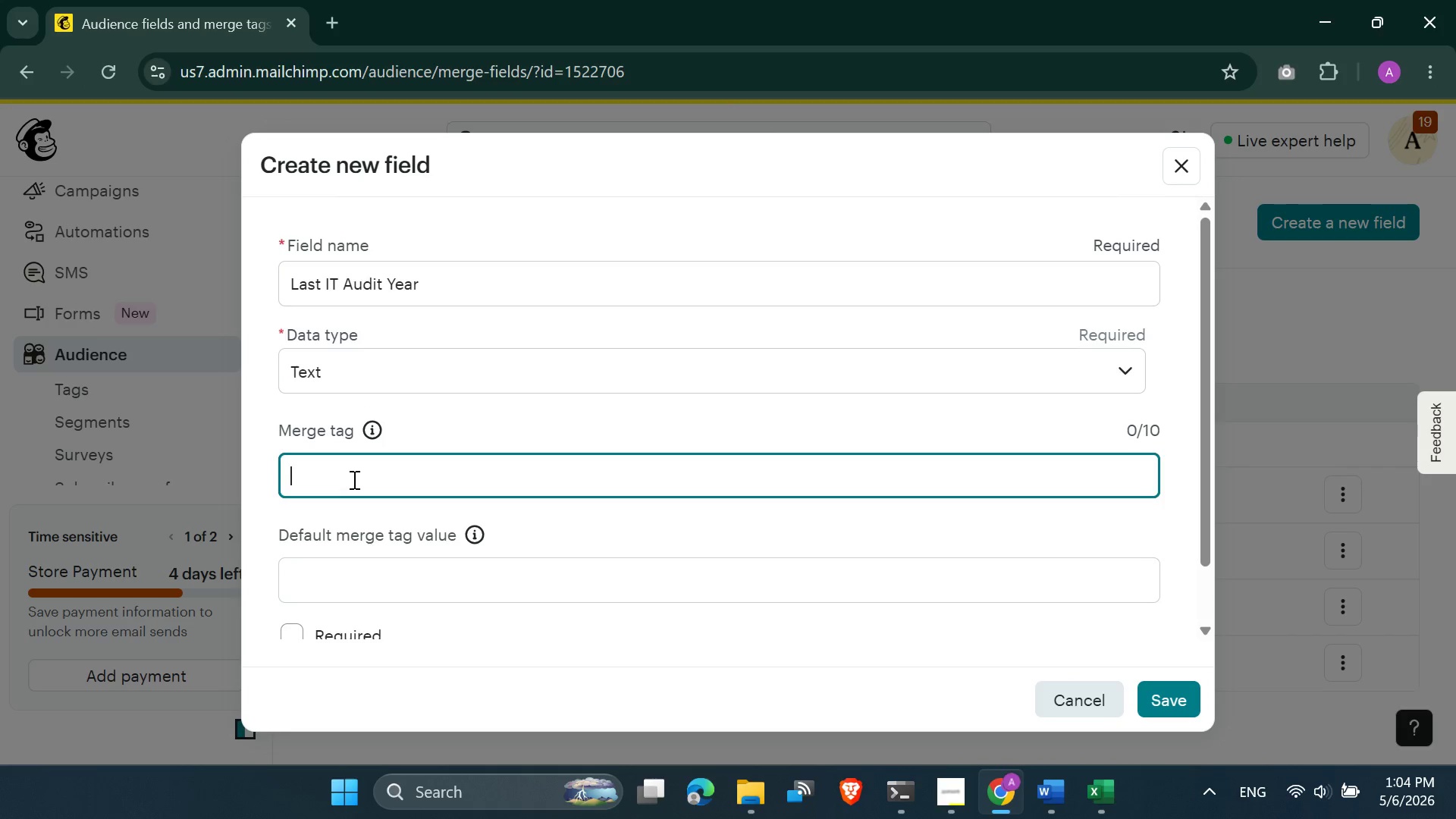 
key(Control+V)
 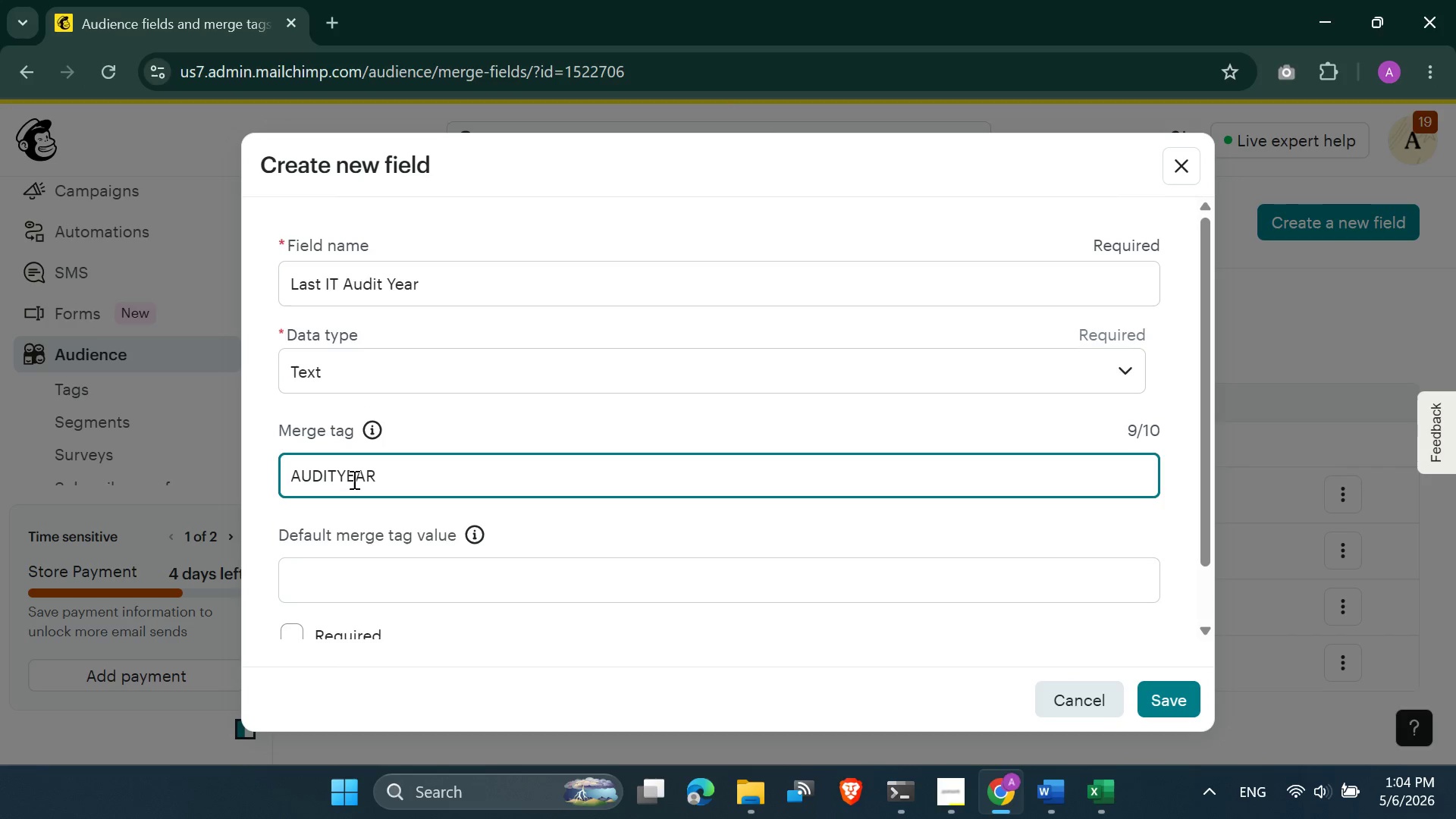 
key(ArrowLeft)
 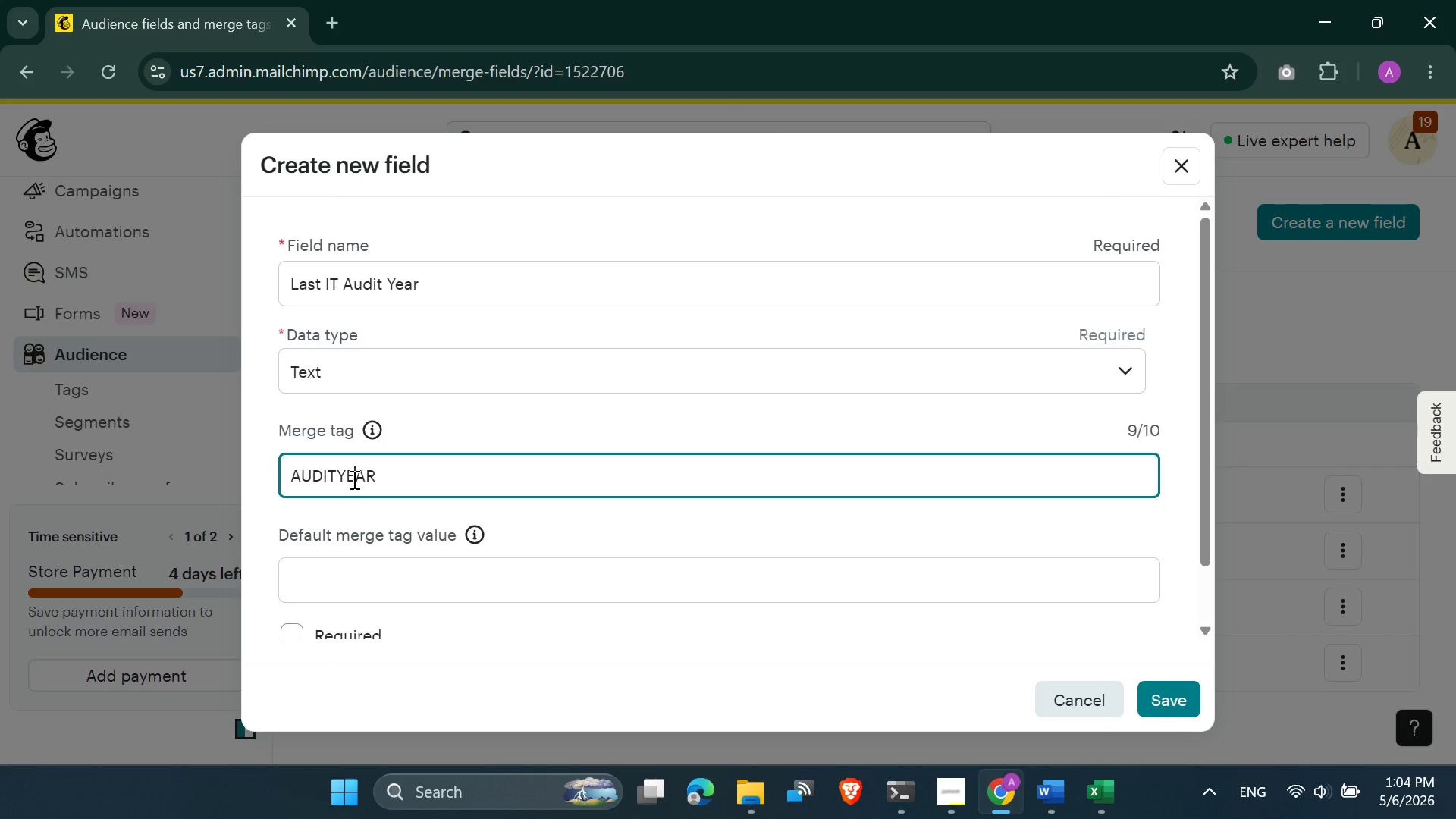 
key(ArrowLeft)
 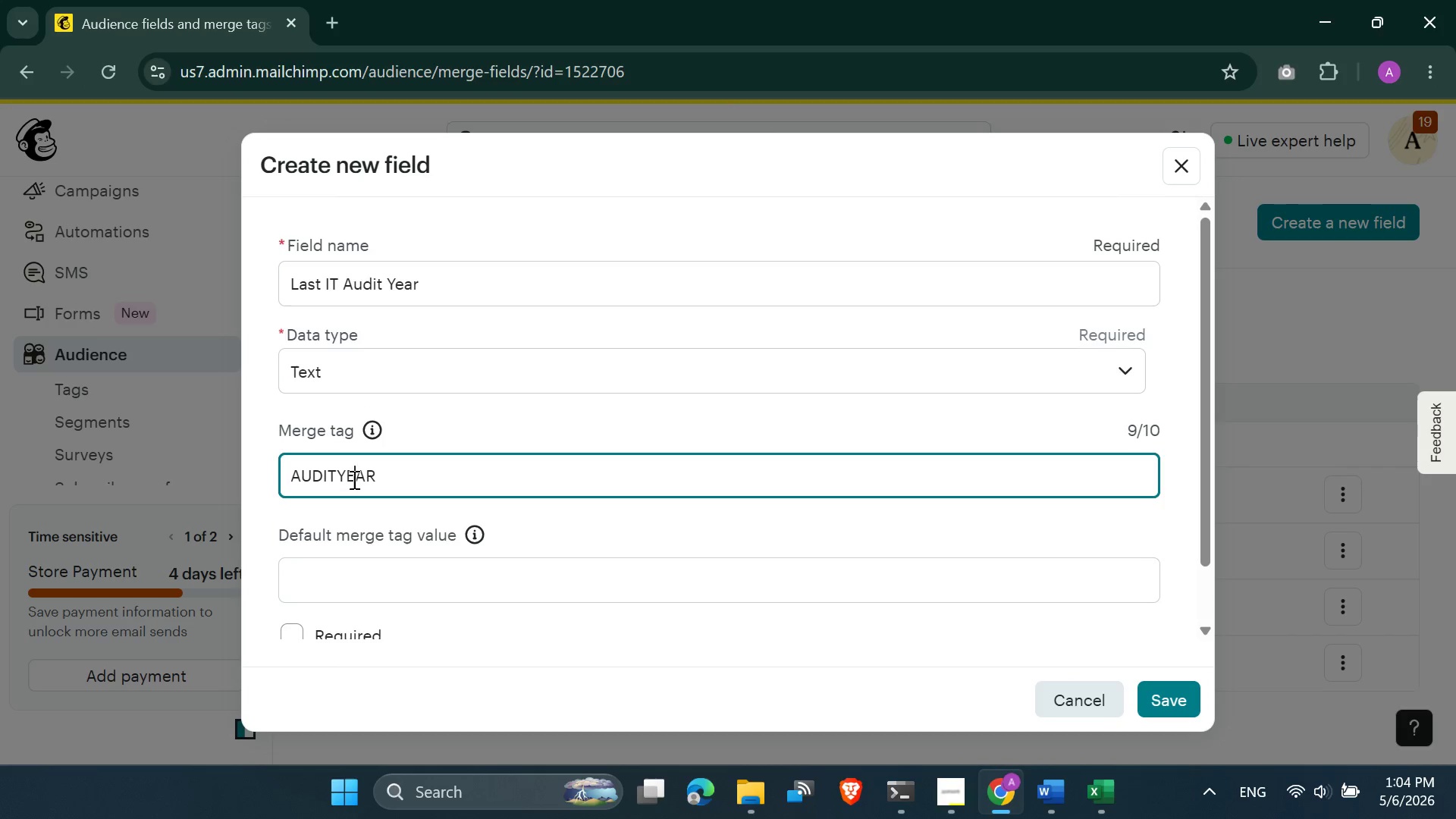 
key(ArrowLeft)
 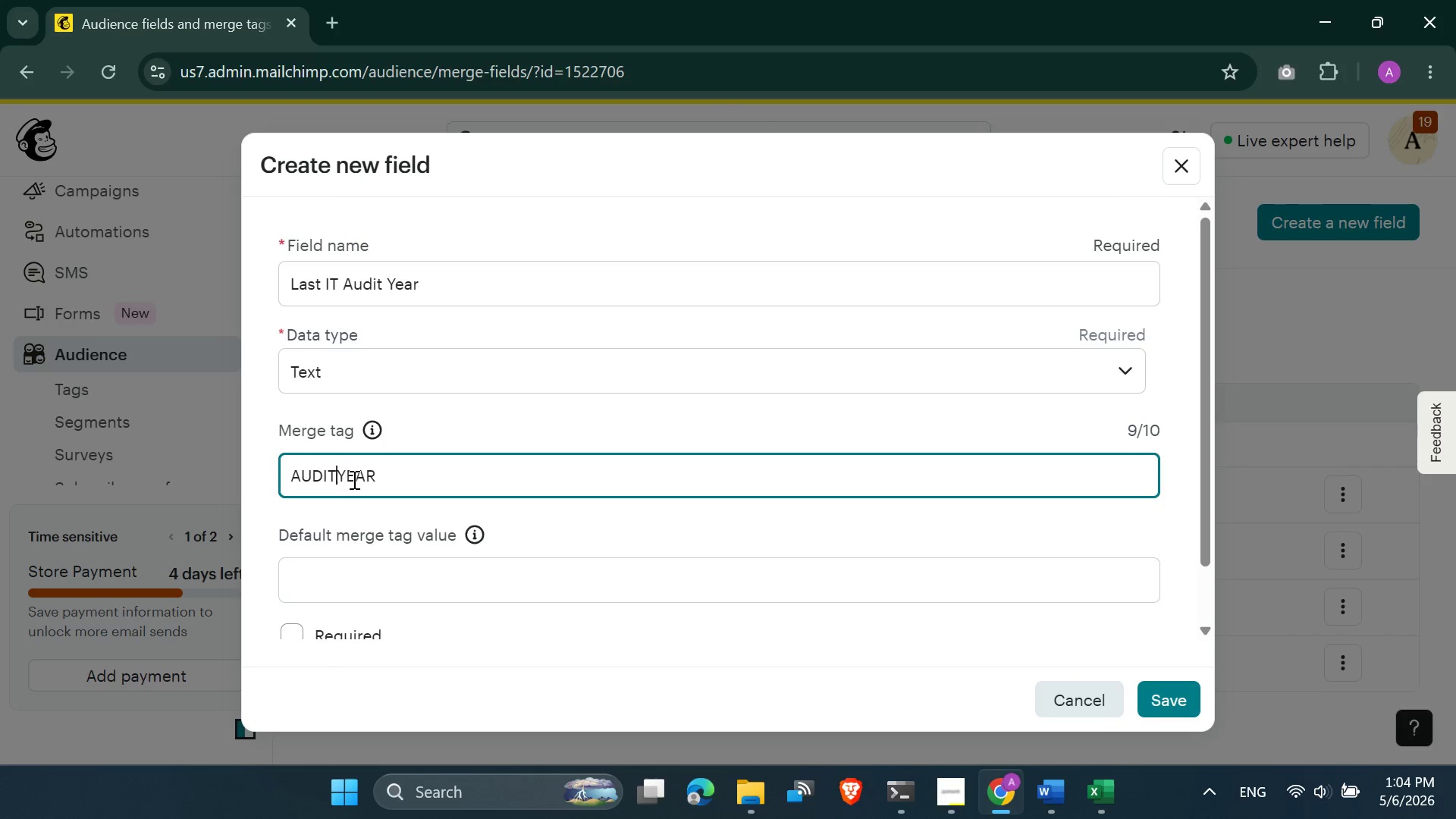 
key(ArrowLeft)
 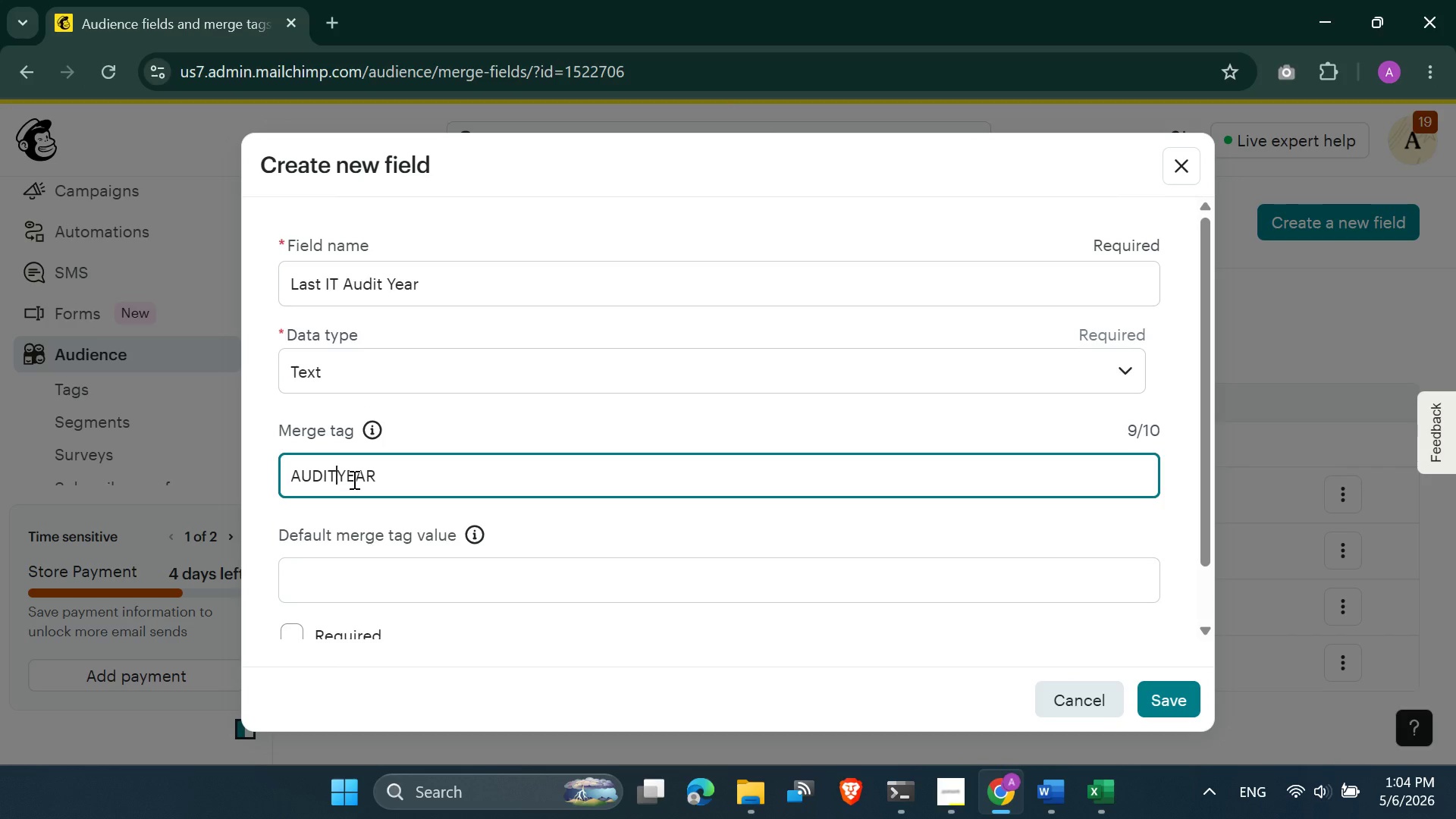 
key(Shift+ShiftLeft)
 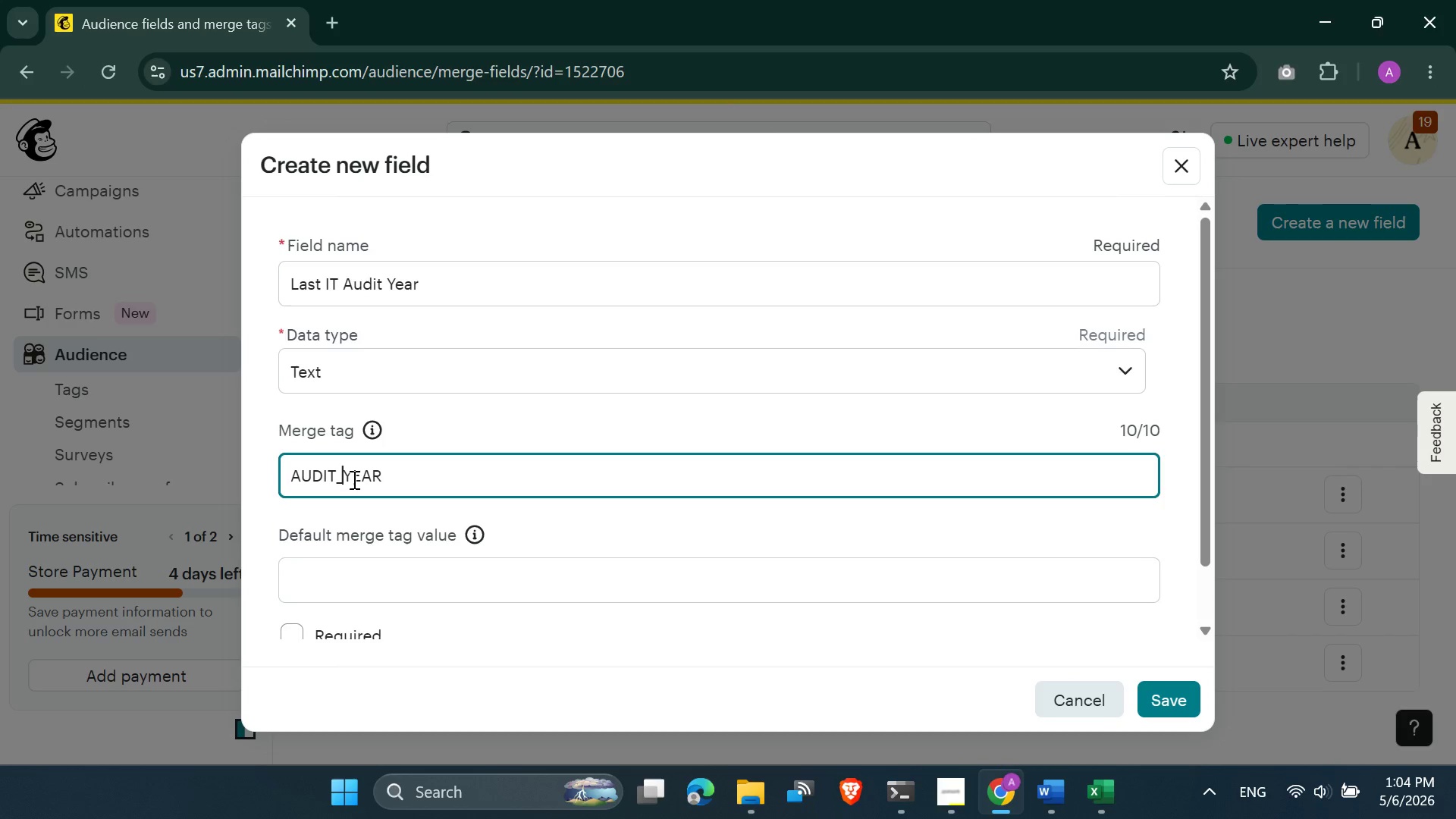 
key(Shift+Minus)
 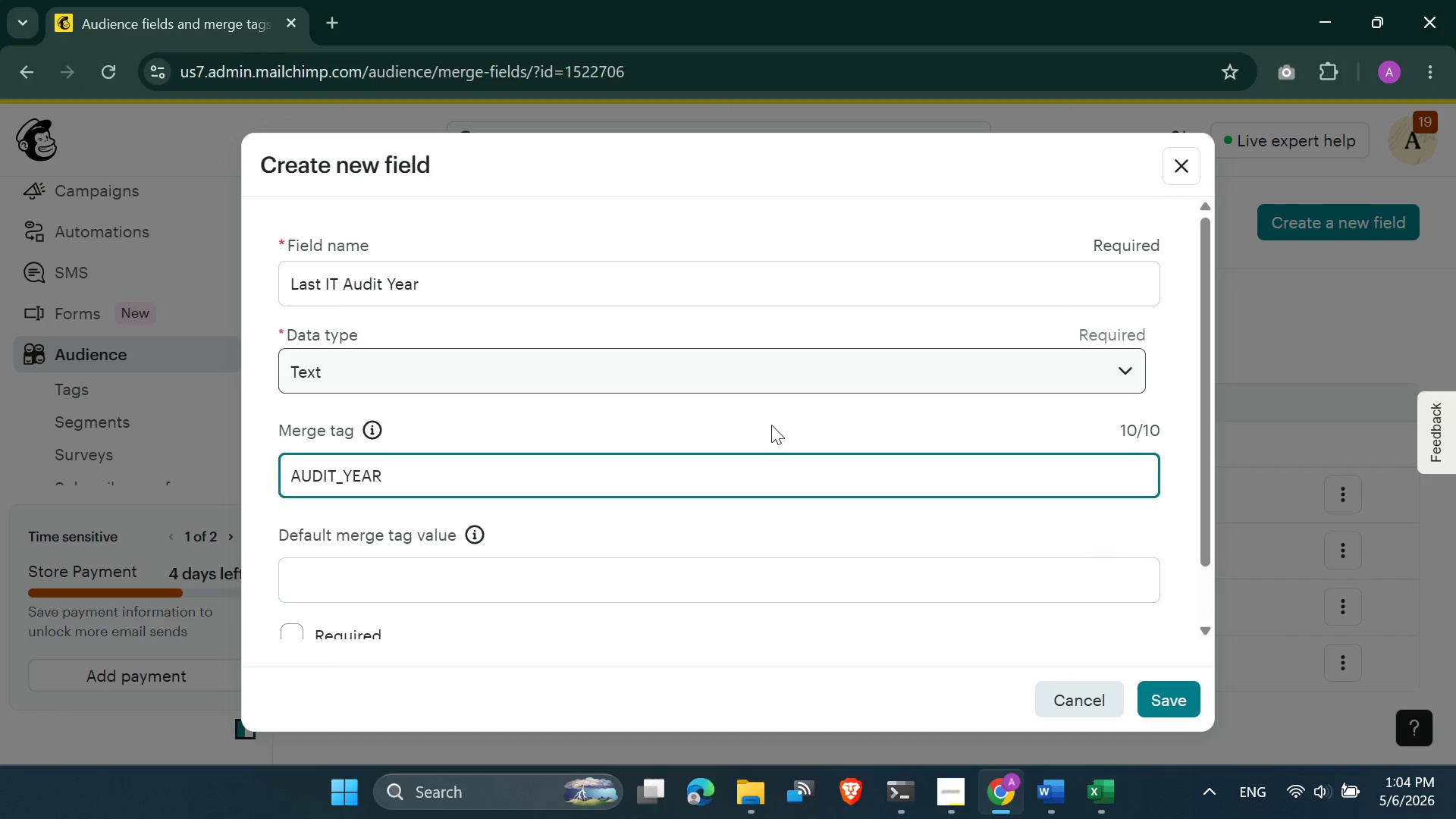 
left_click([1175, 703])
 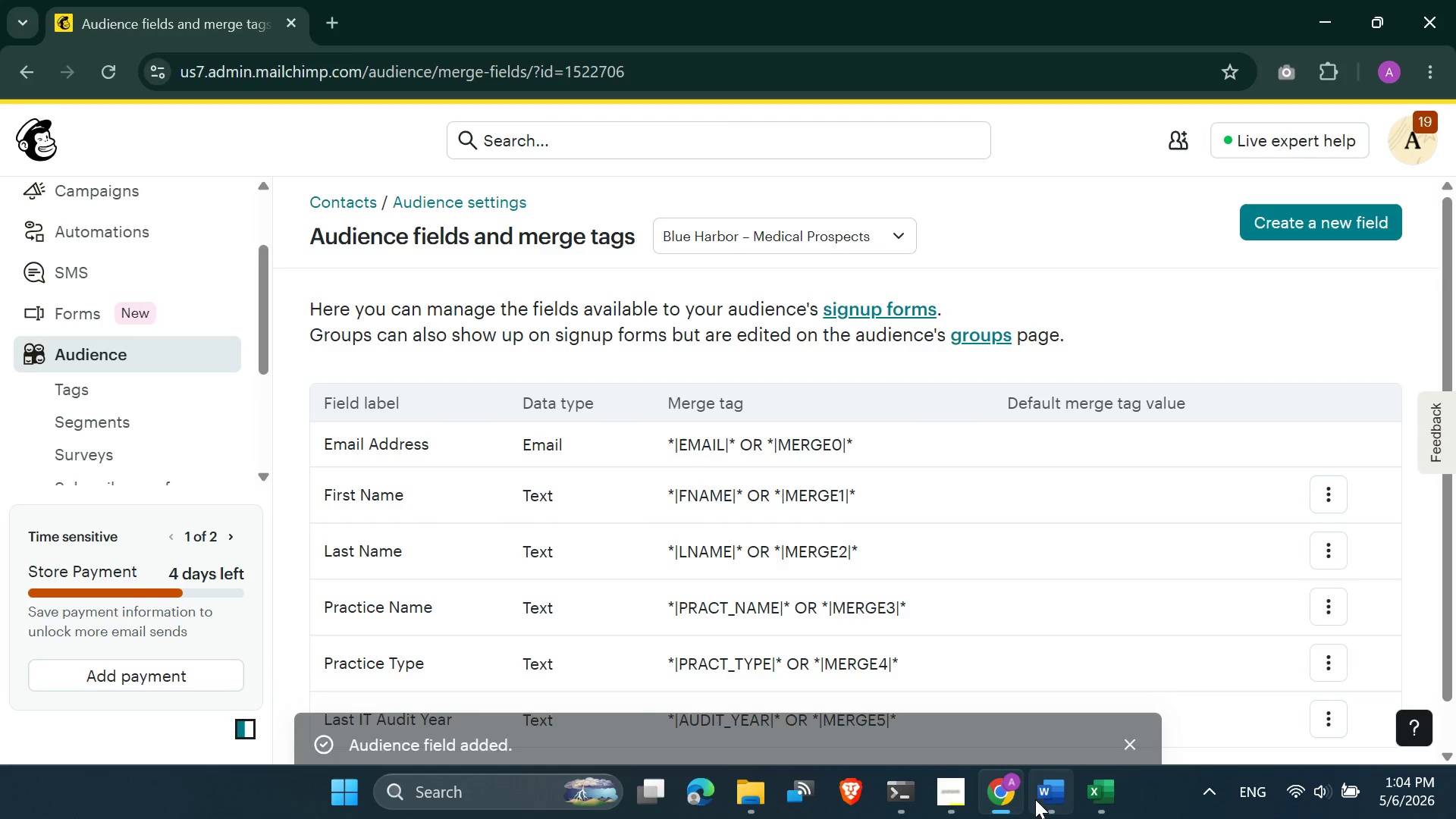 
left_click([1043, 791])
 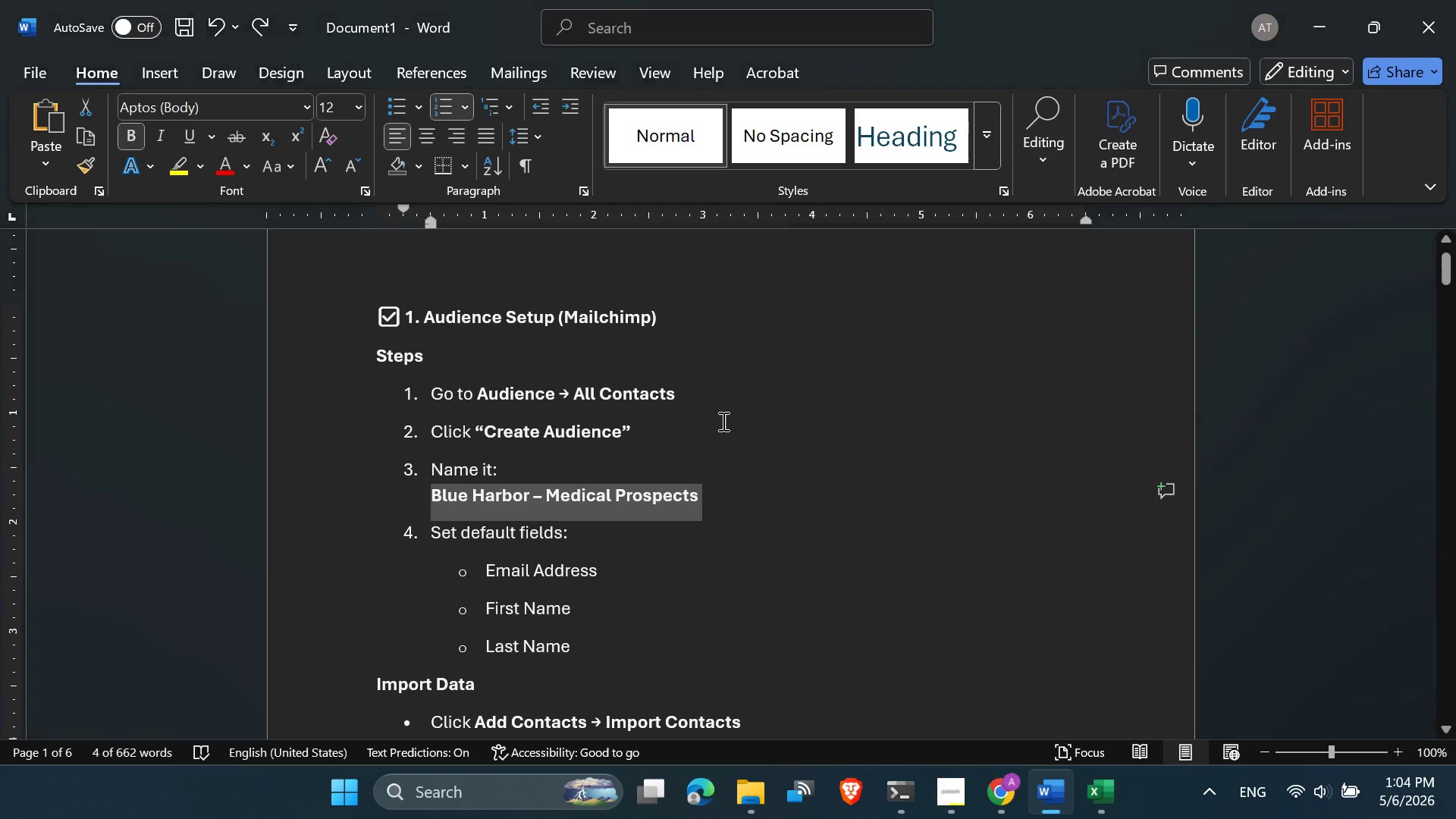 
scroll: coordinate [689, 490], scroll_direction: down, amount: 9.0
 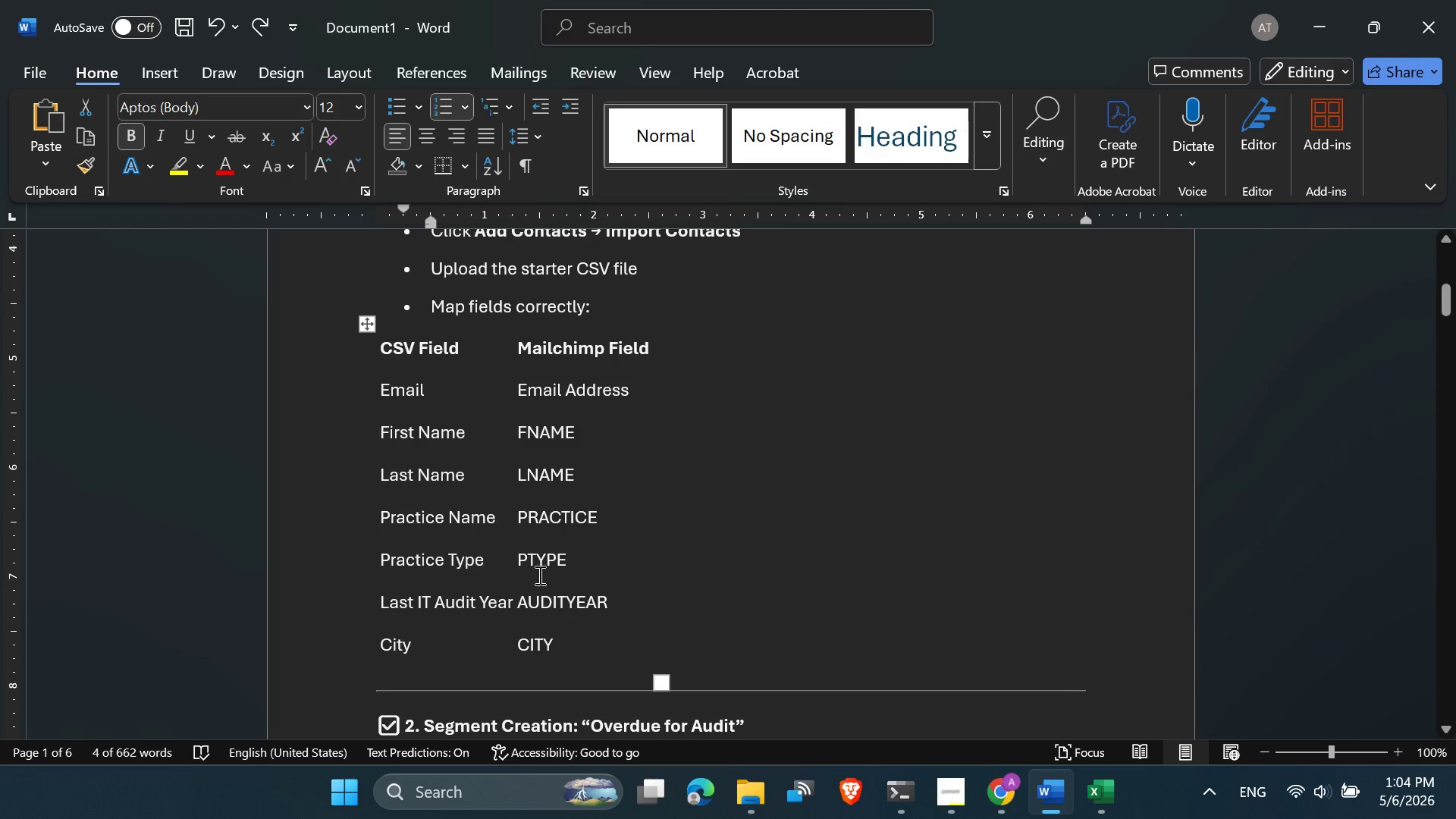 
left_click_drag(start_coordinate=[568, 557], to_coordinate=[549, 559])
 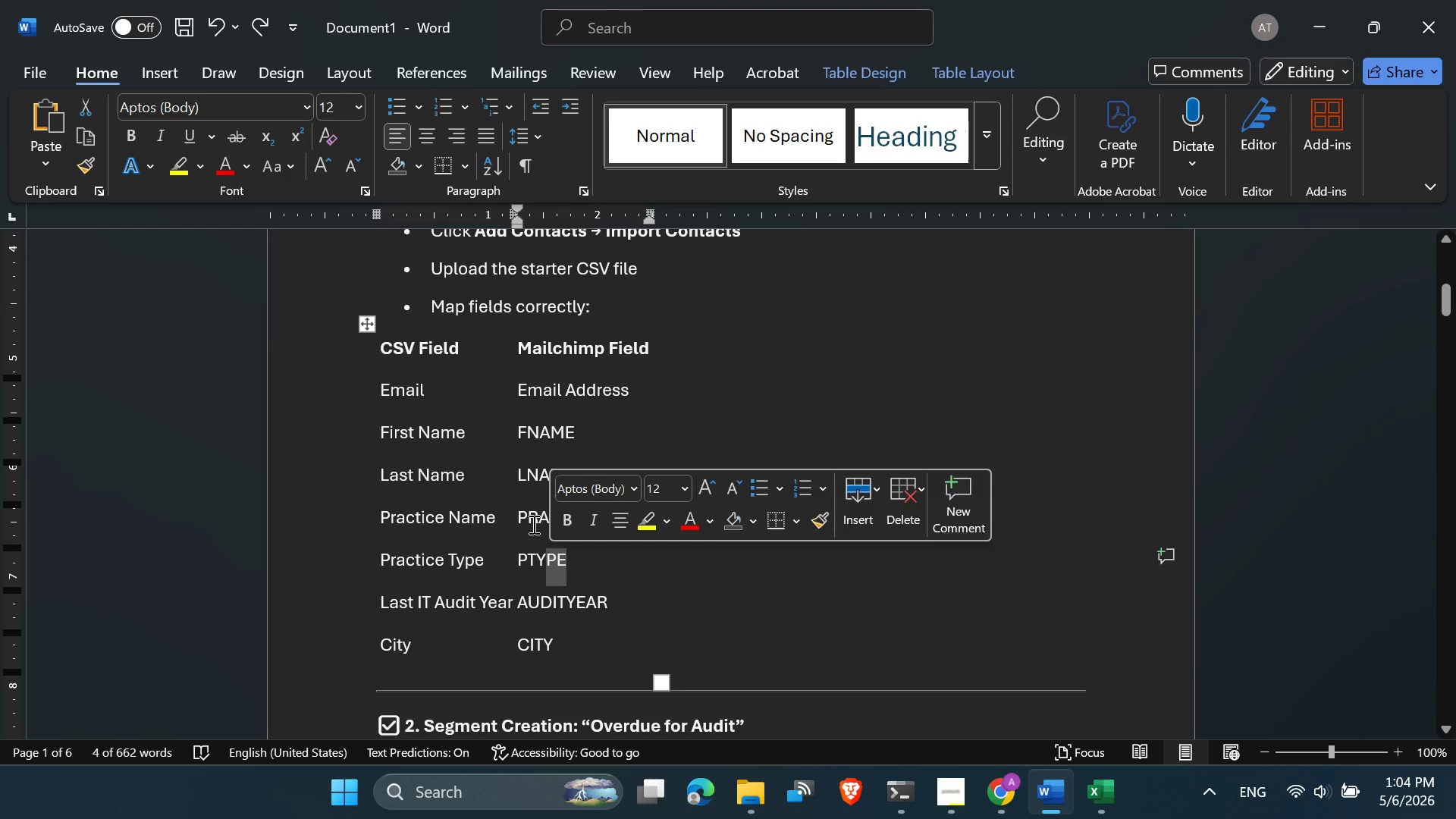 
left_click([532, 524])
 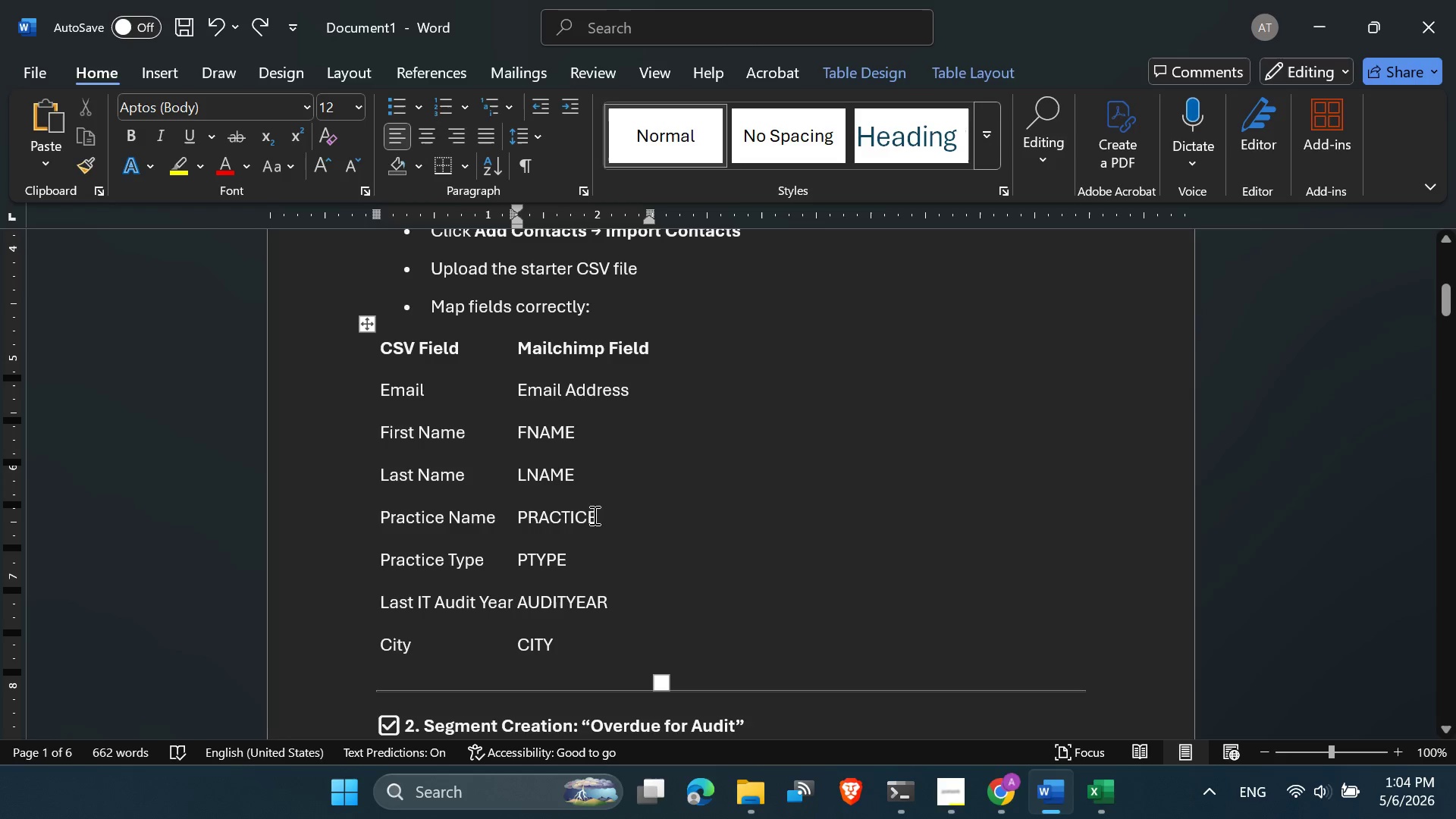 
left_click_drag(start_coordinate=[602, 515], to_coordinate=[516, 520])
 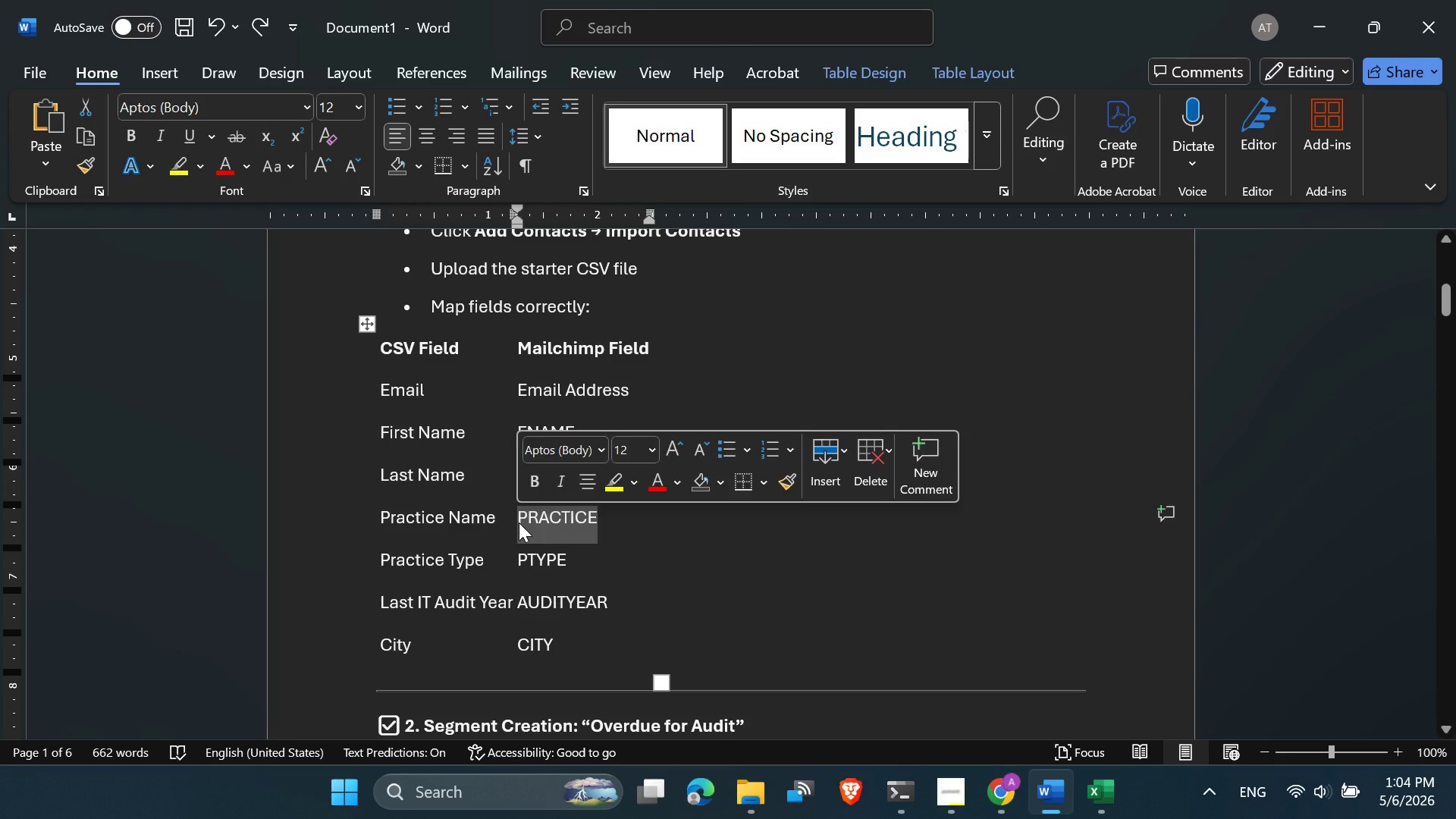 
left_click([519, 522])
 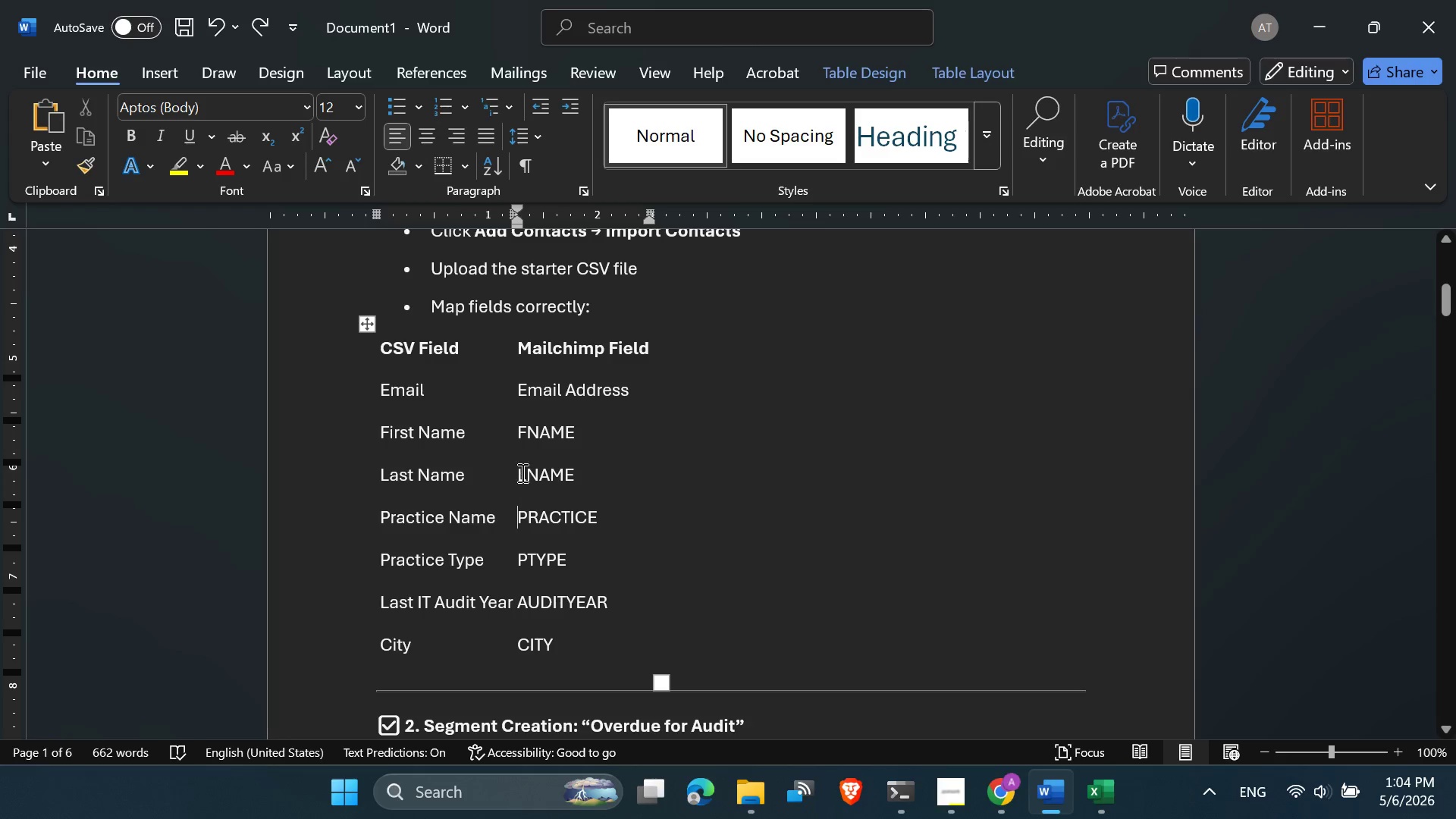 
left_click_drag(start_coordinate=[521, 472], to_coordinate=[578, 468])
 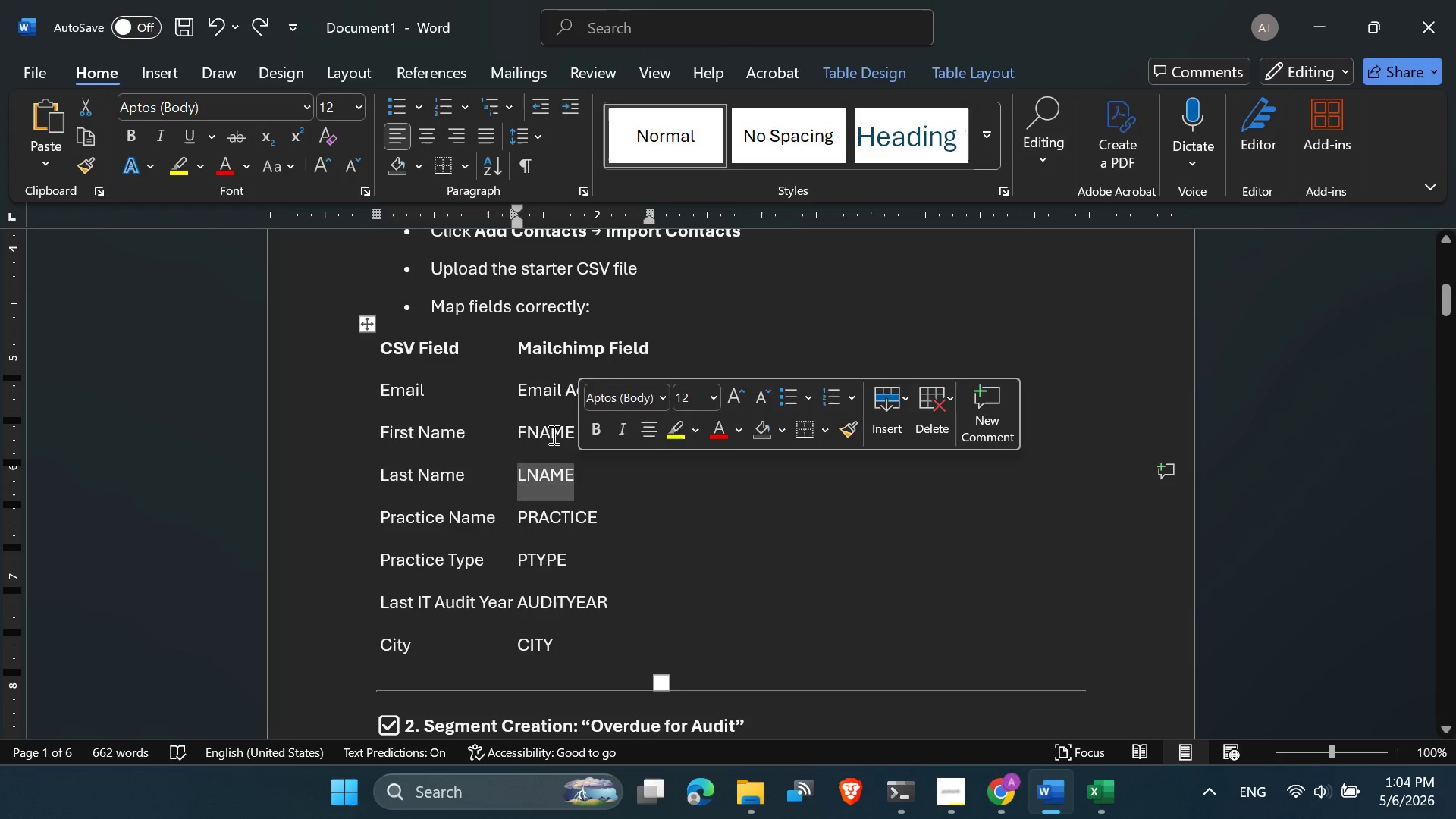 
left_click([551, 435])
 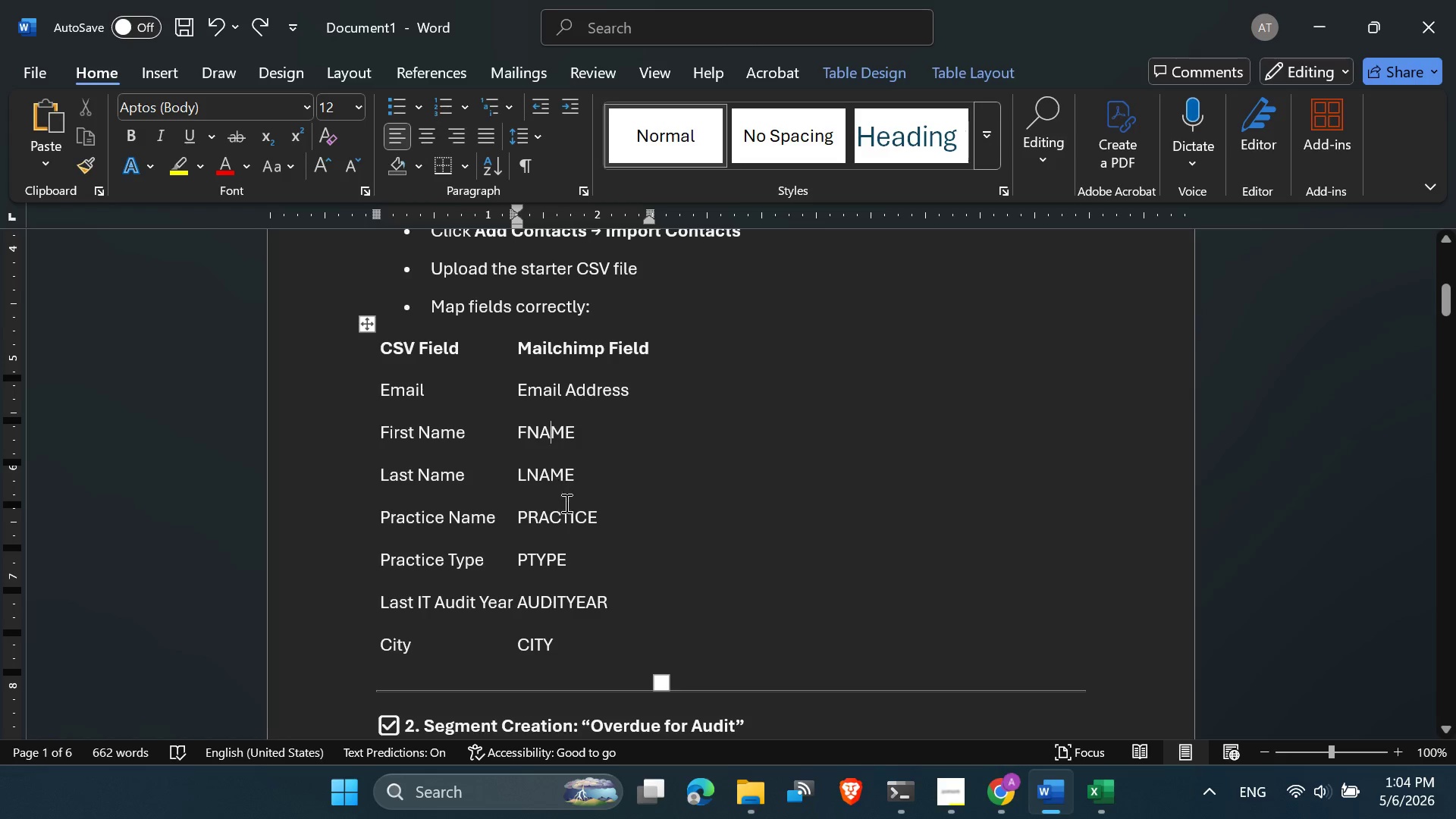 
scroll: coordinate [565, 506], scroll_direction: down, amount: 2.0
 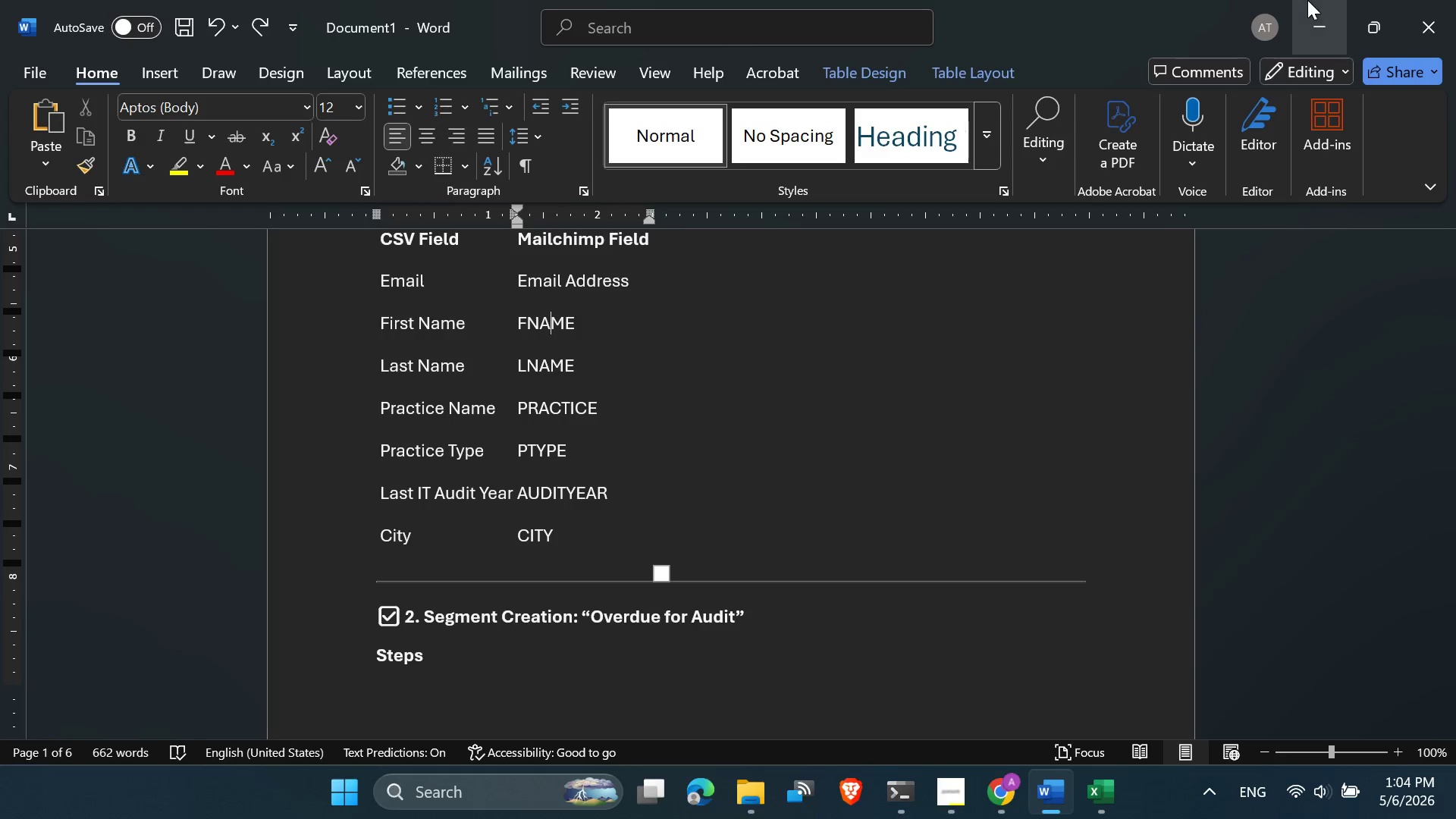 
left_click([1307, 0])
 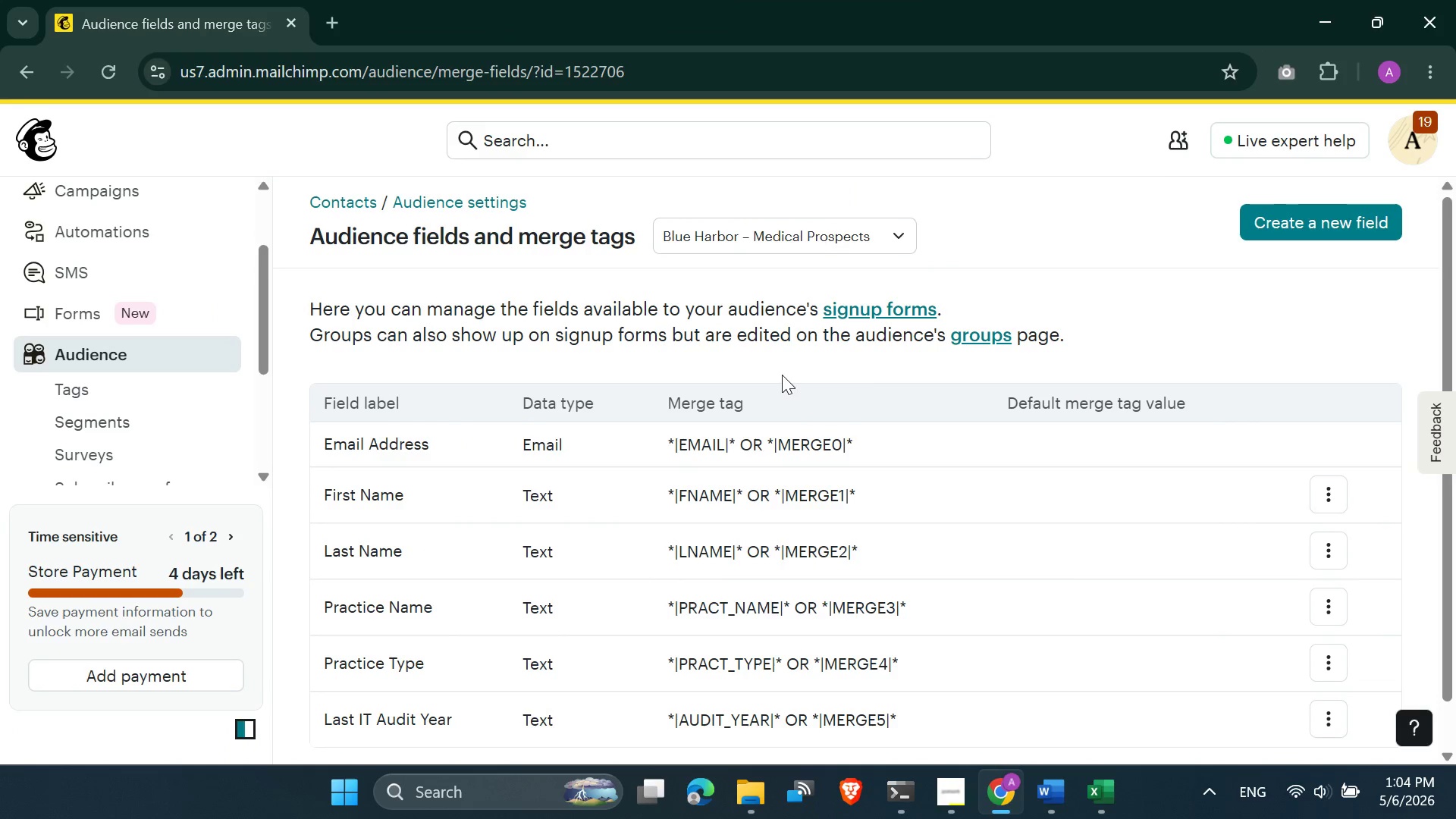 
scroll: coordinate [780, 401], scroll_direction: down, amount: 3.0
 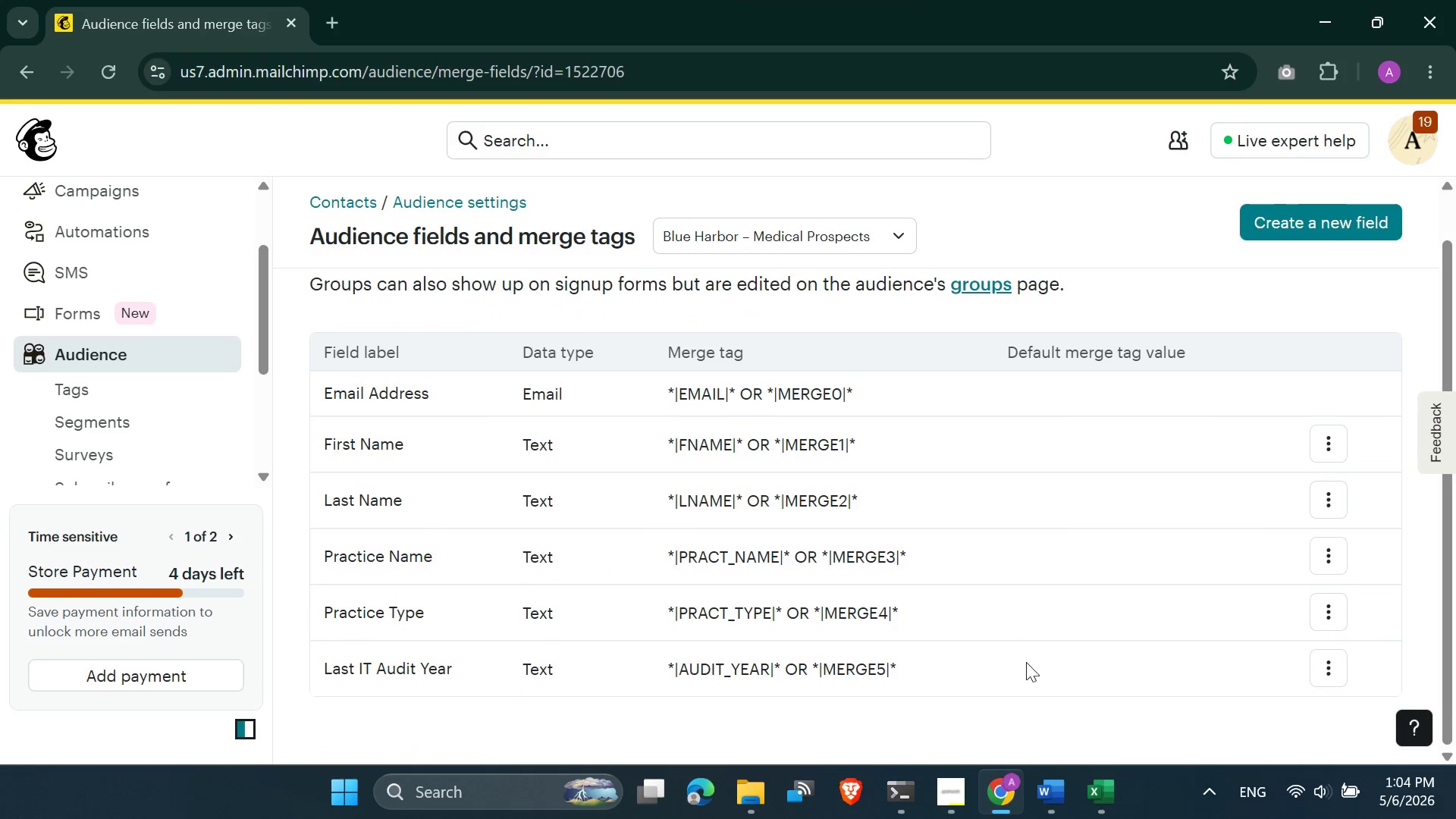 
left_click([1058, 777])
 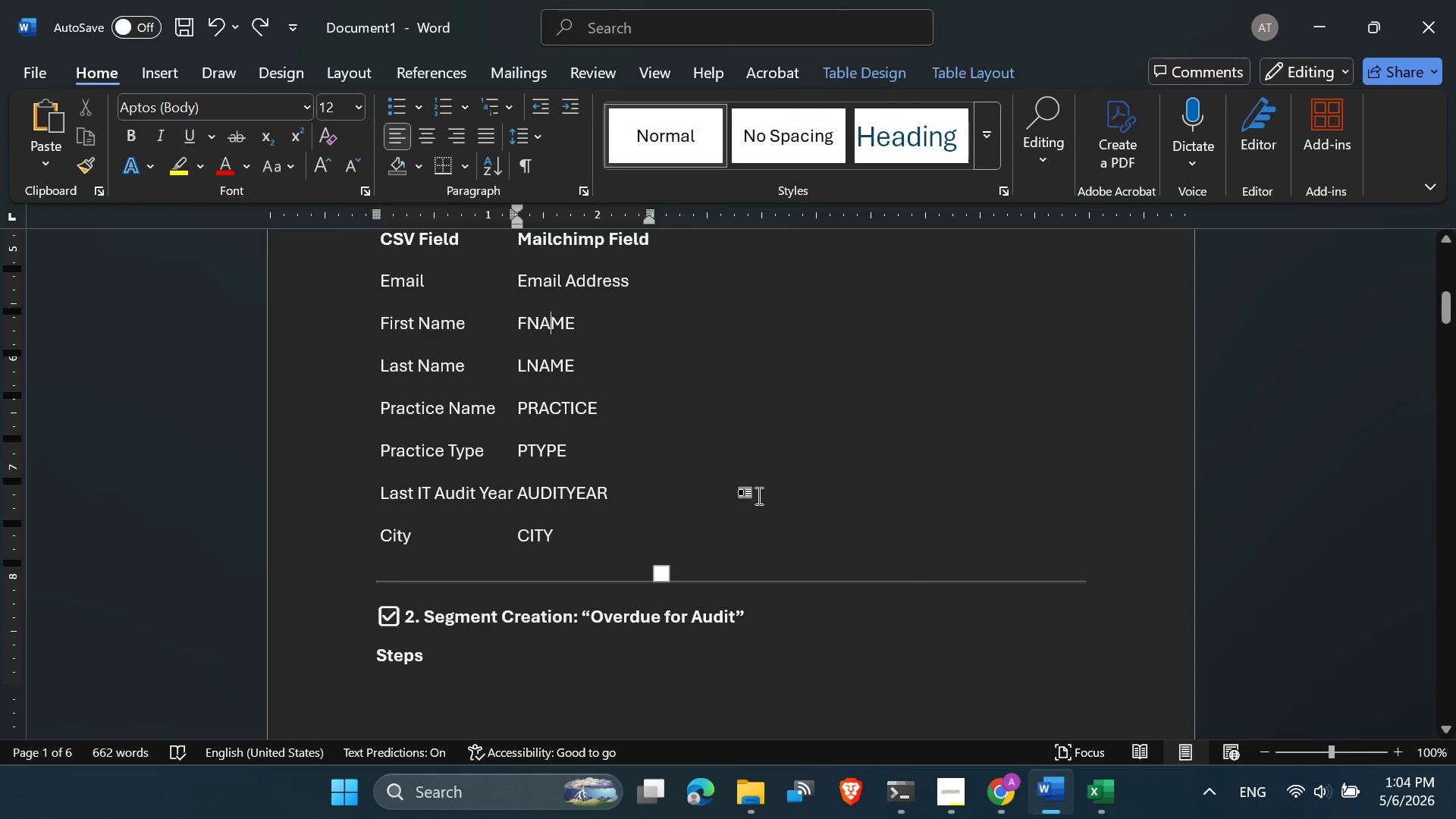 
scroll: coordinate [731, 505], scroll_direction: down, amount: 5.0
 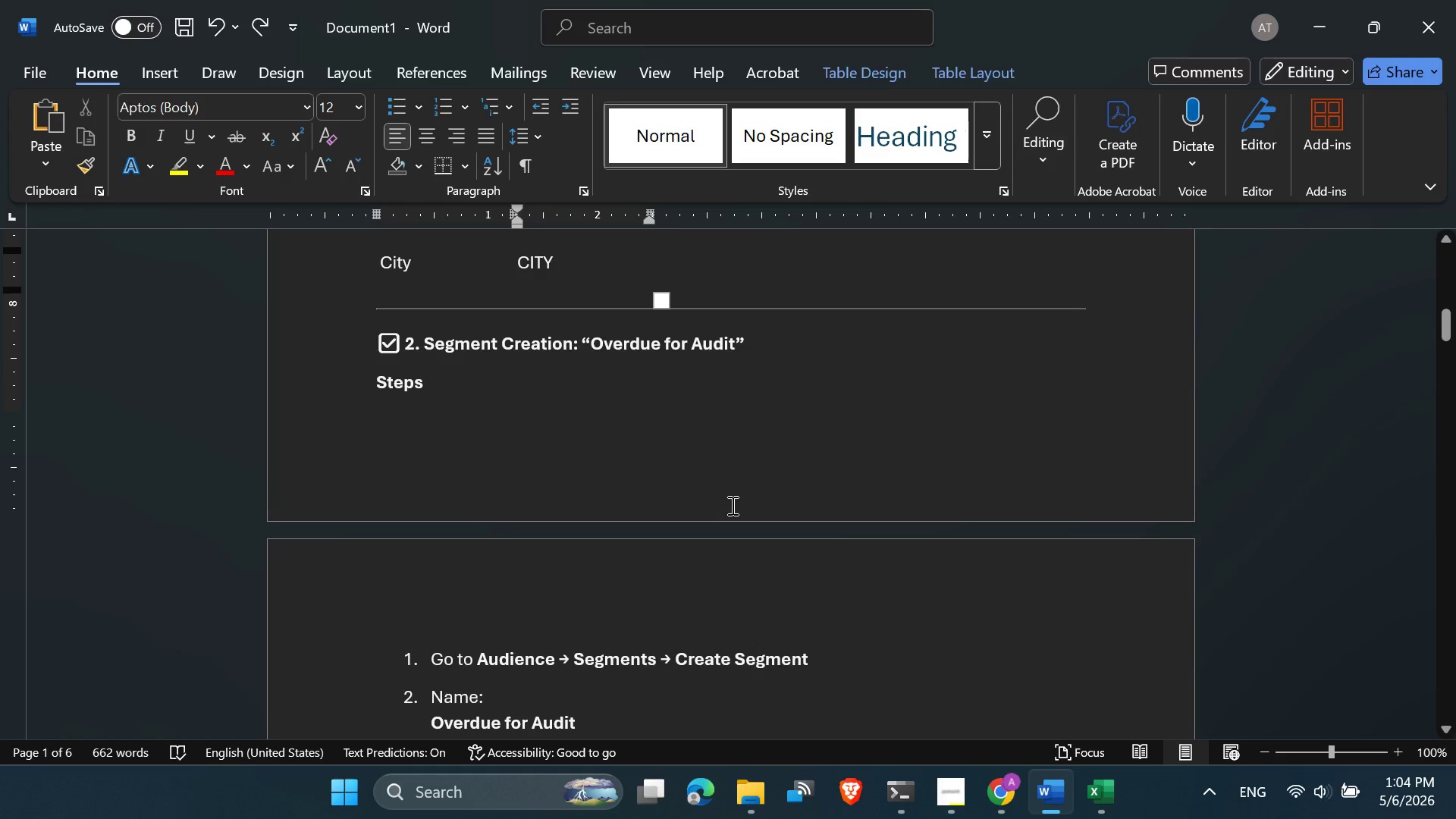 
scroll: coordinate [731, 505], scroll_direction: up, amount: 2.0
 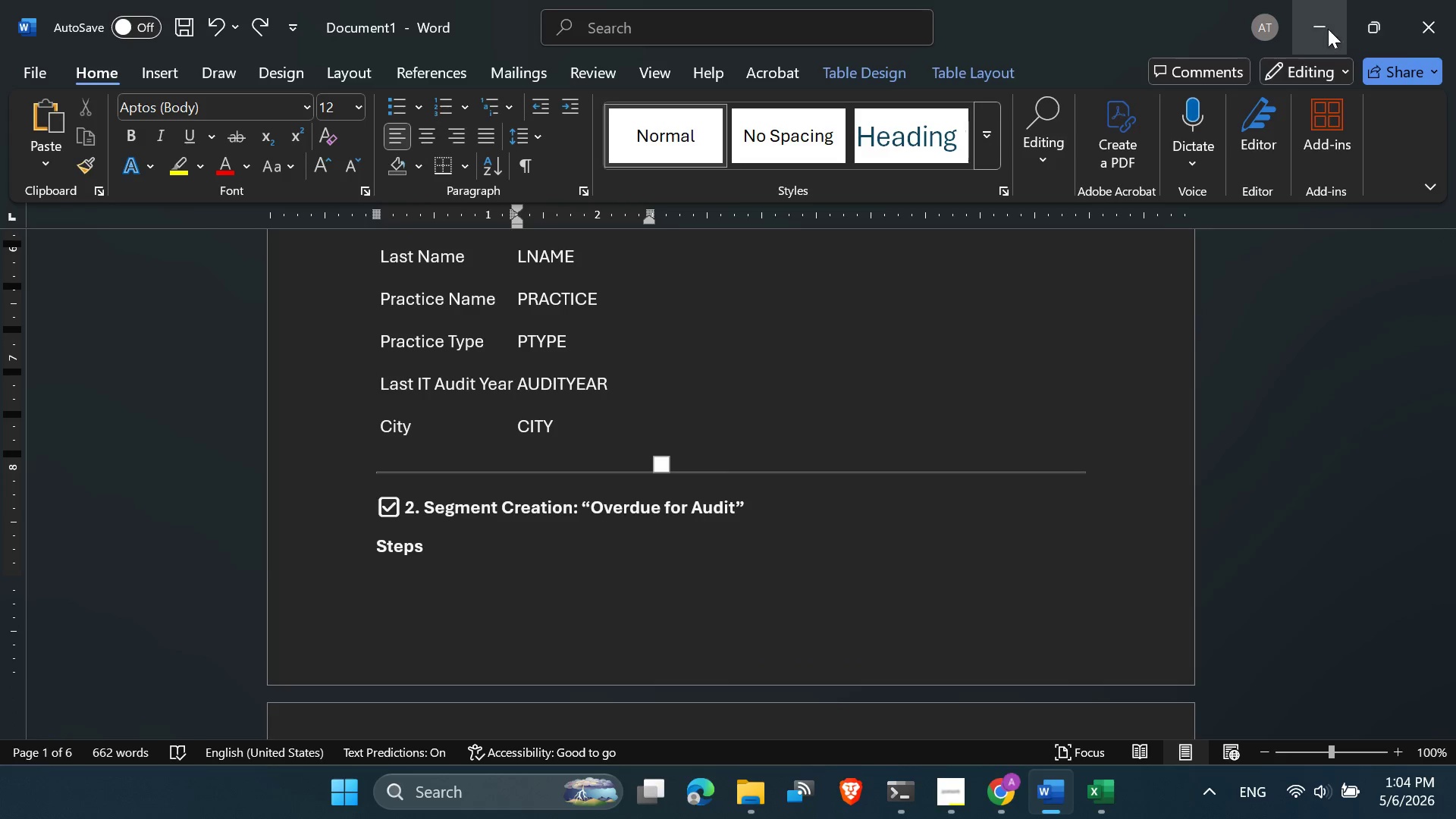 
left_click([1328, 29])
 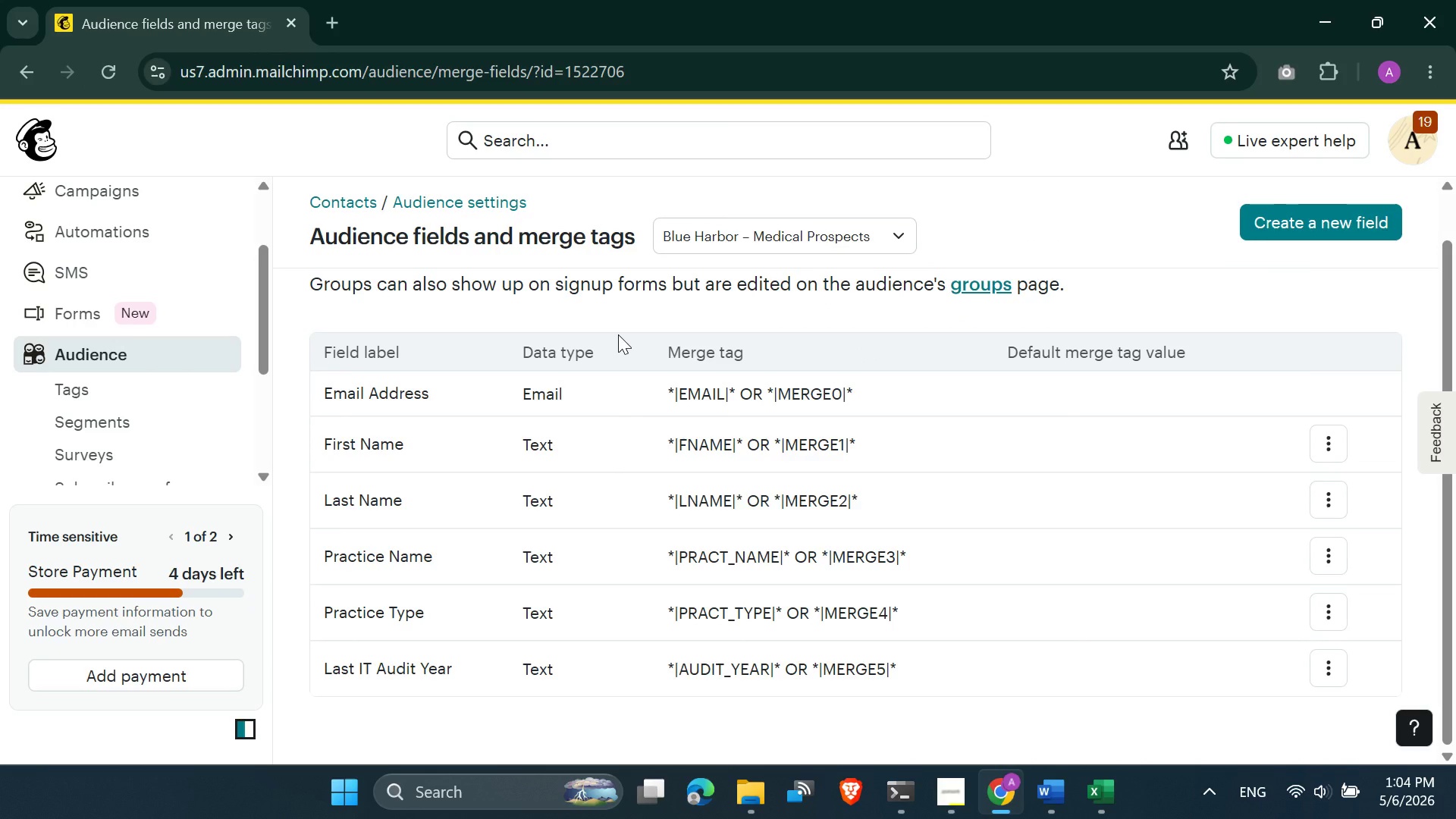 
wait(6.16)
 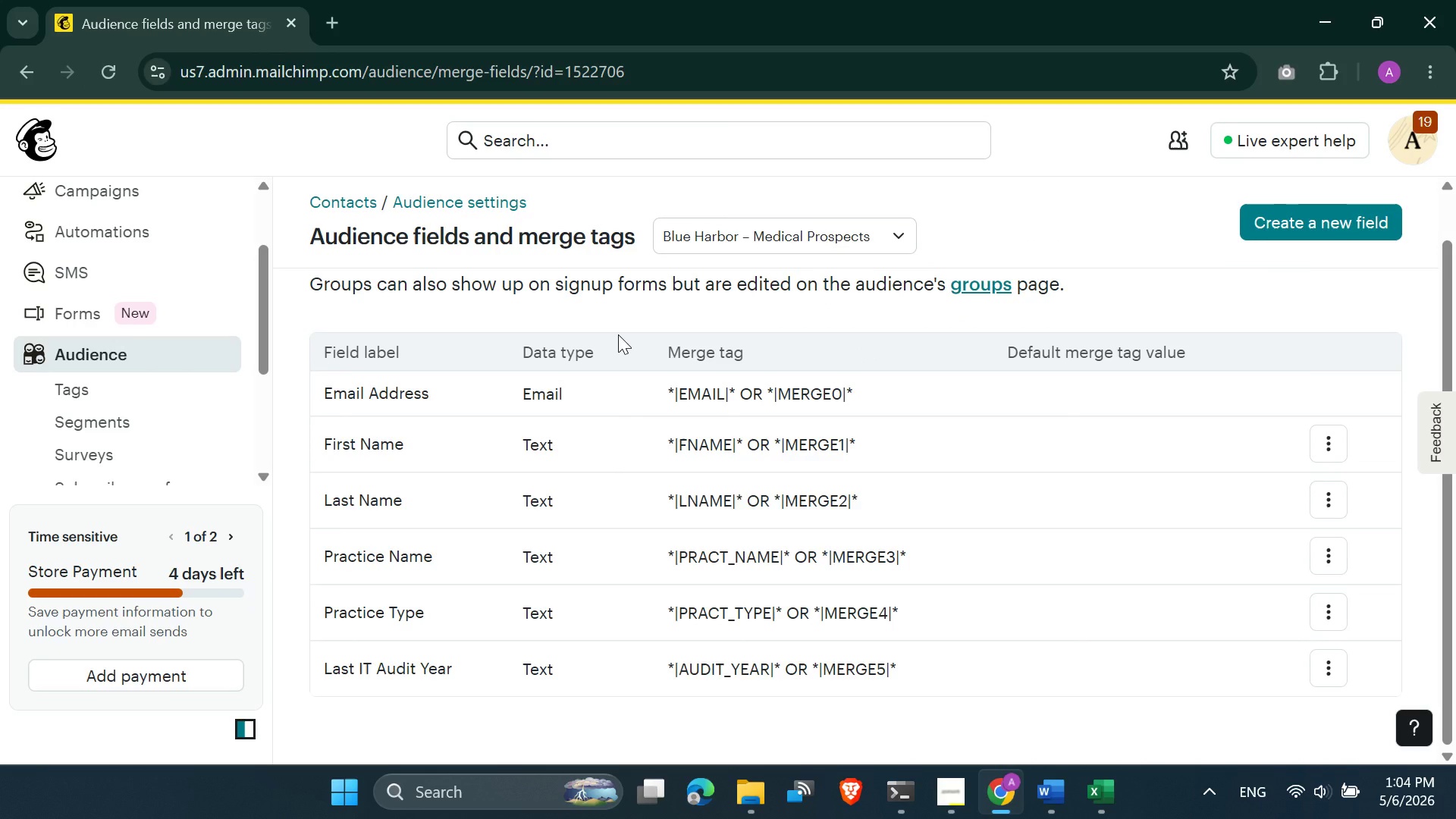 
left_click([1262, 236])
 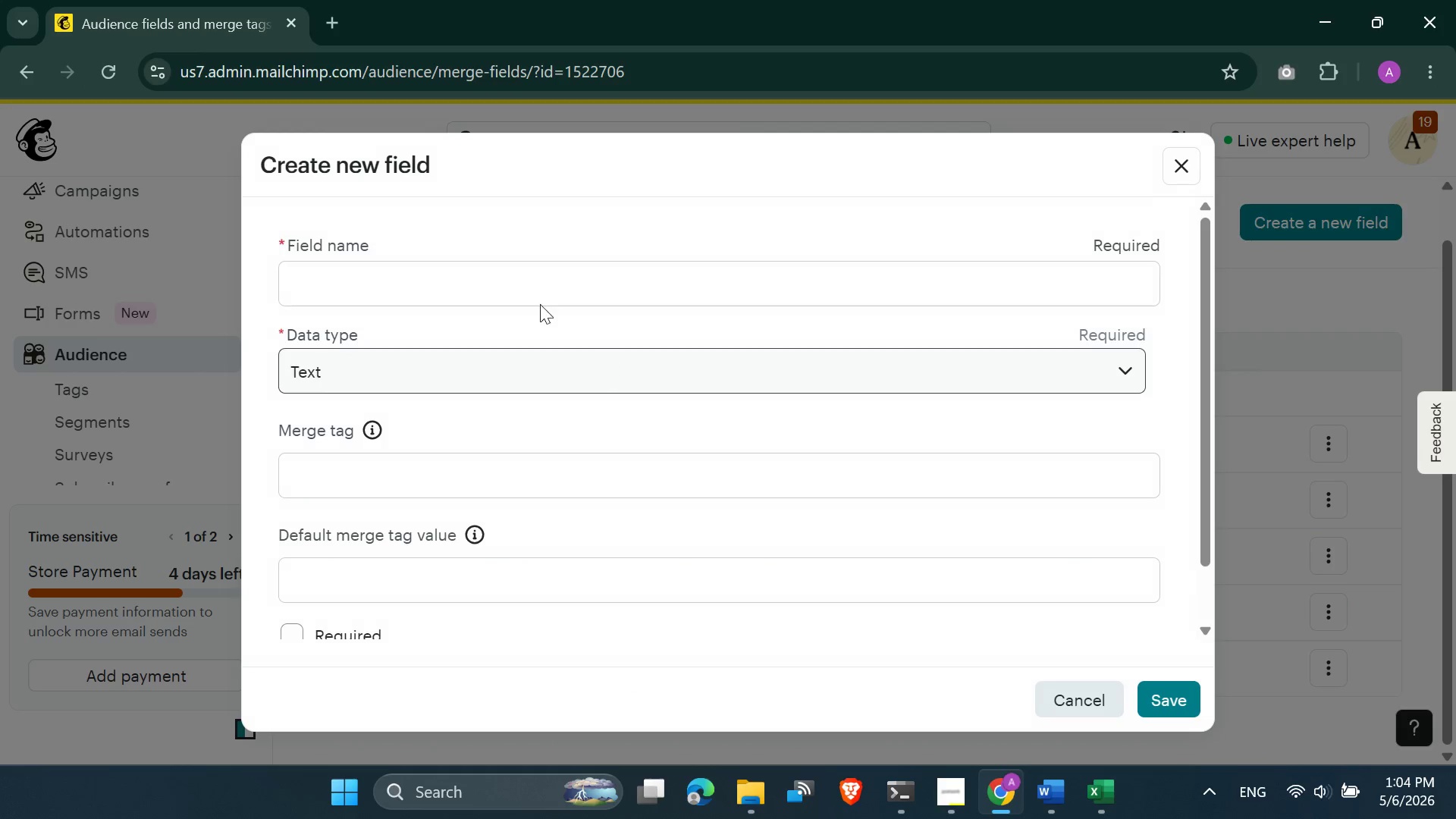 
left_click([514, 278])
 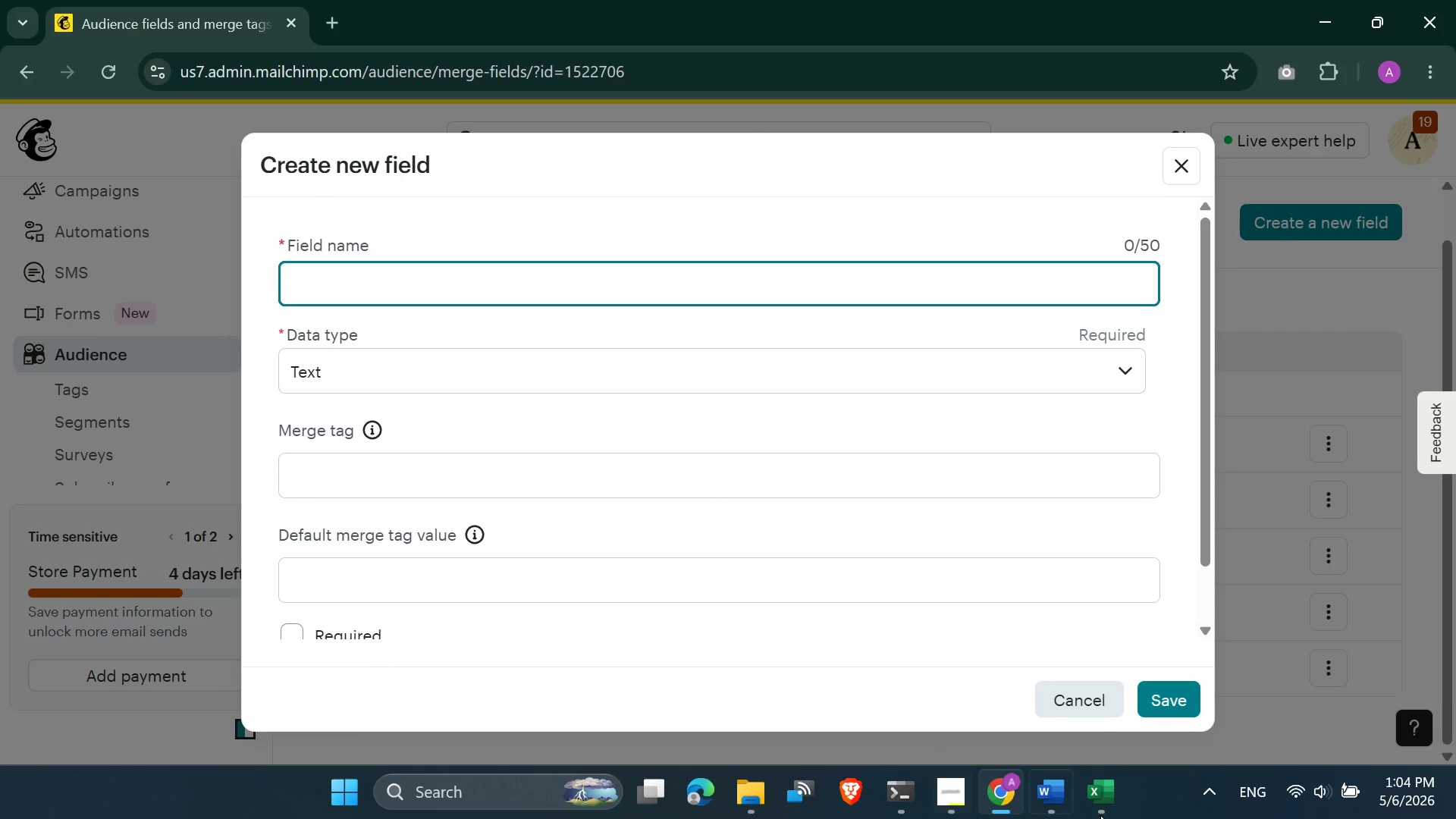 
left_click([1101, 815])
 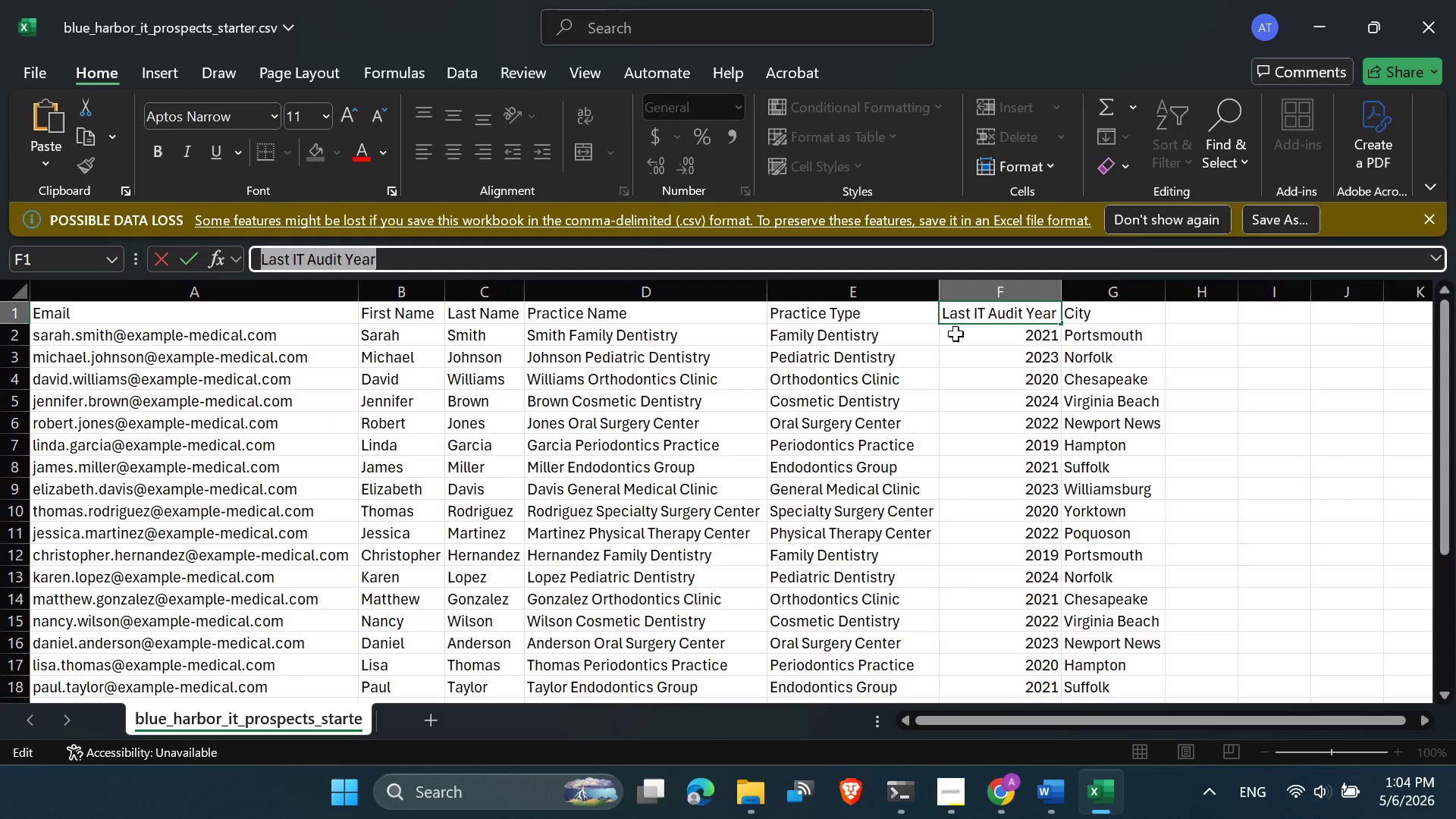 
left_click([1116, 309])
 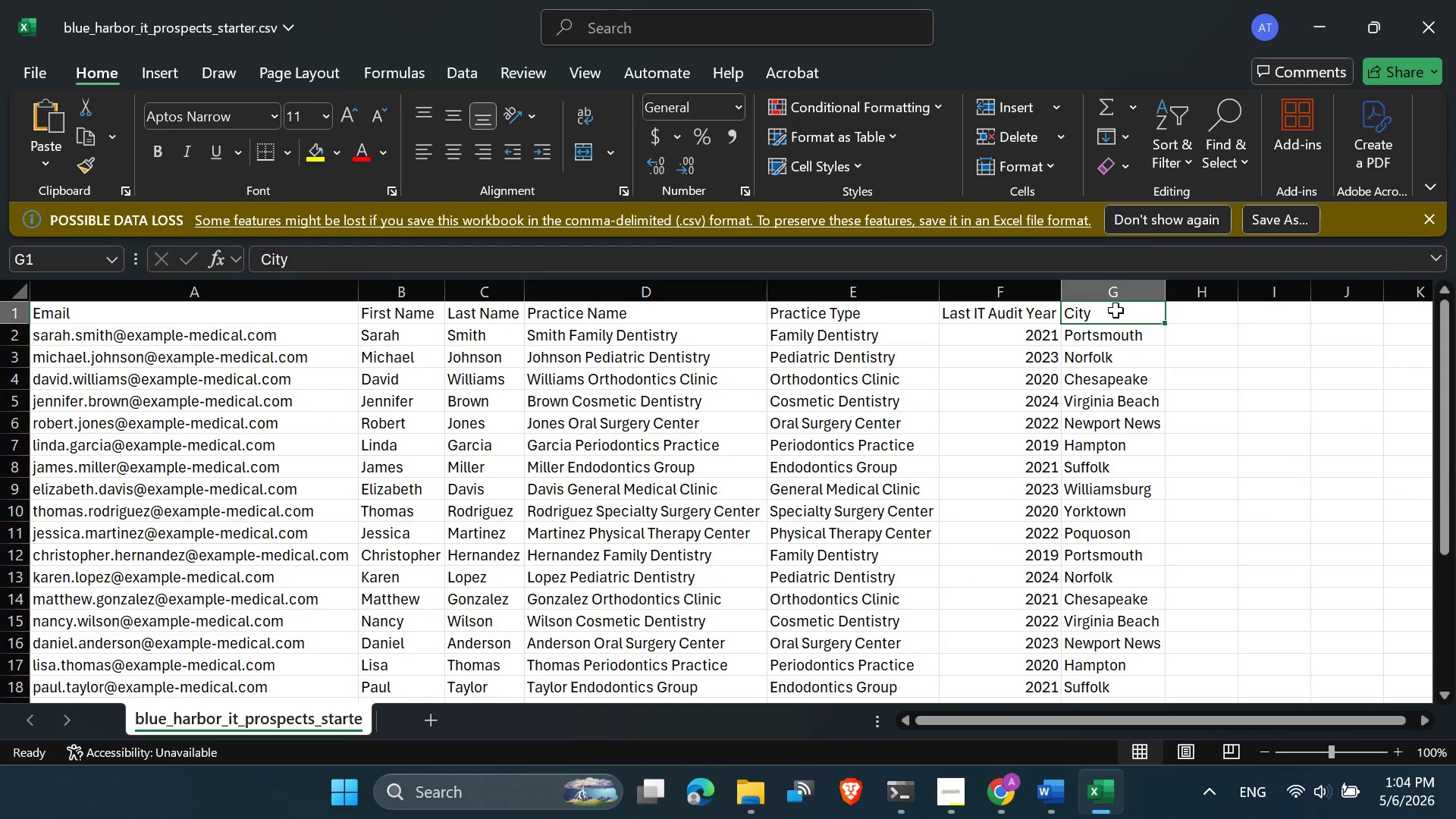 
key(Control+C)
 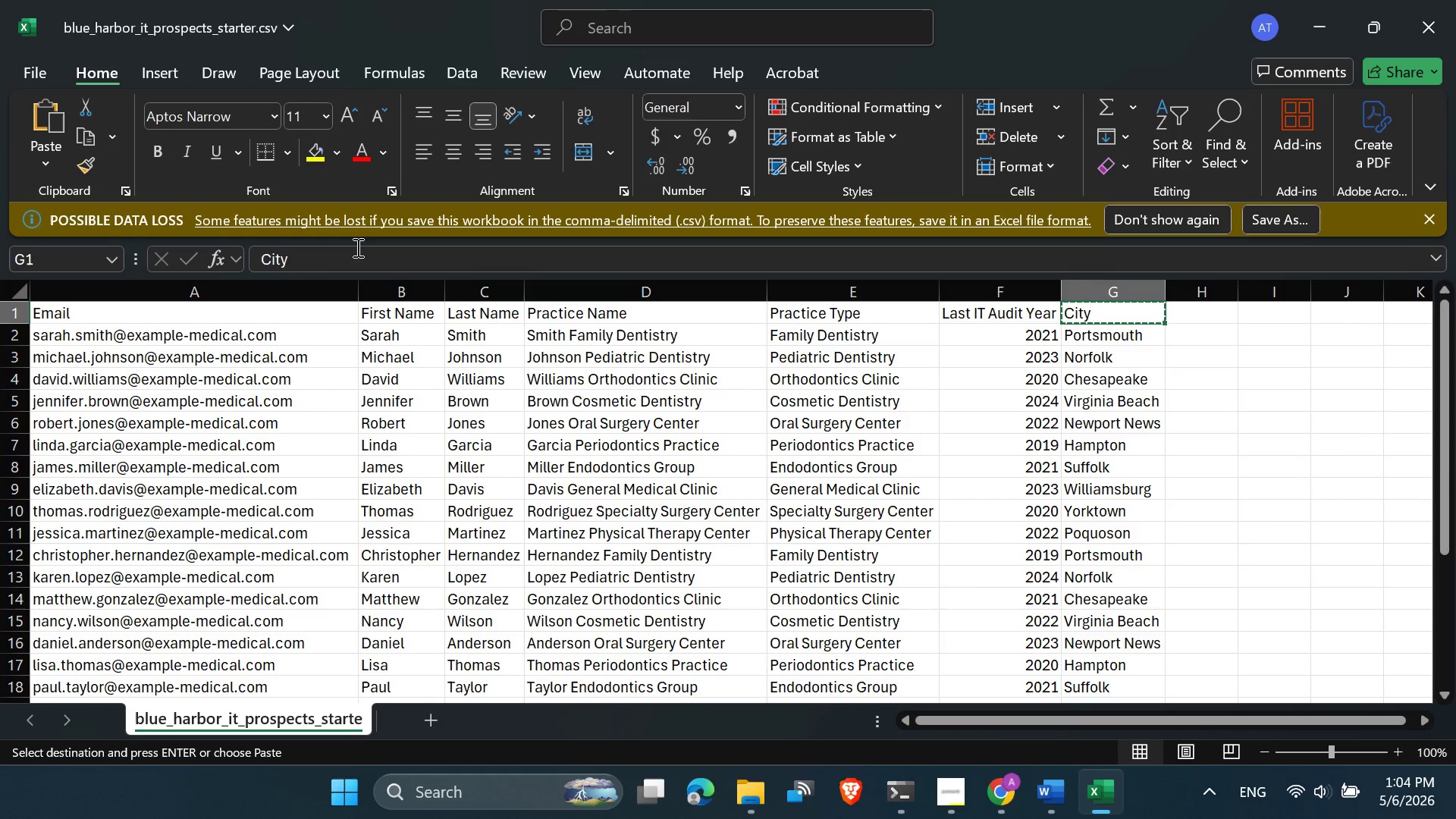 
left_click_drag(start_coordinate=[327, 253], to_coordinate=[233, 253])
 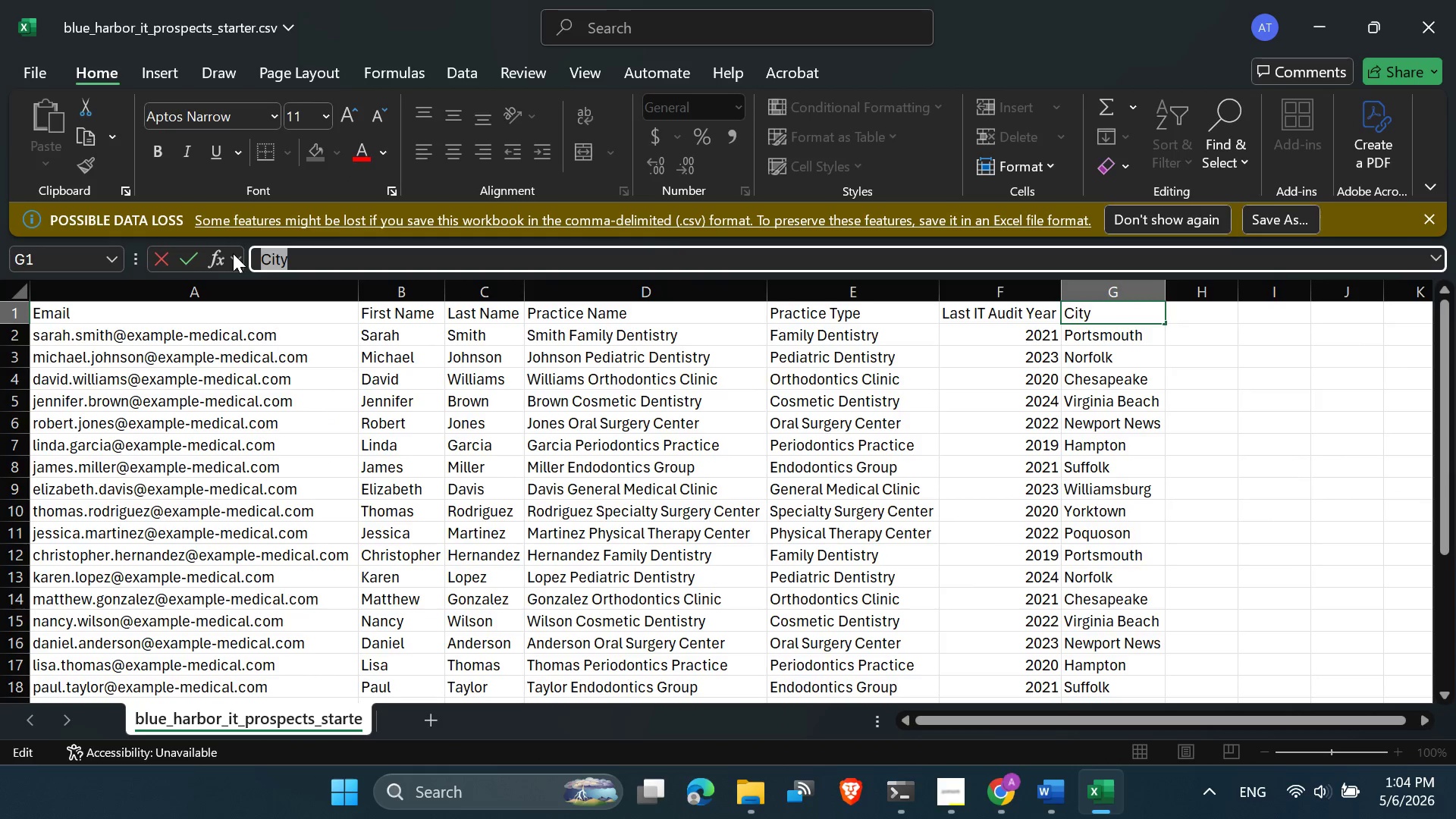 
key(Control+C)
 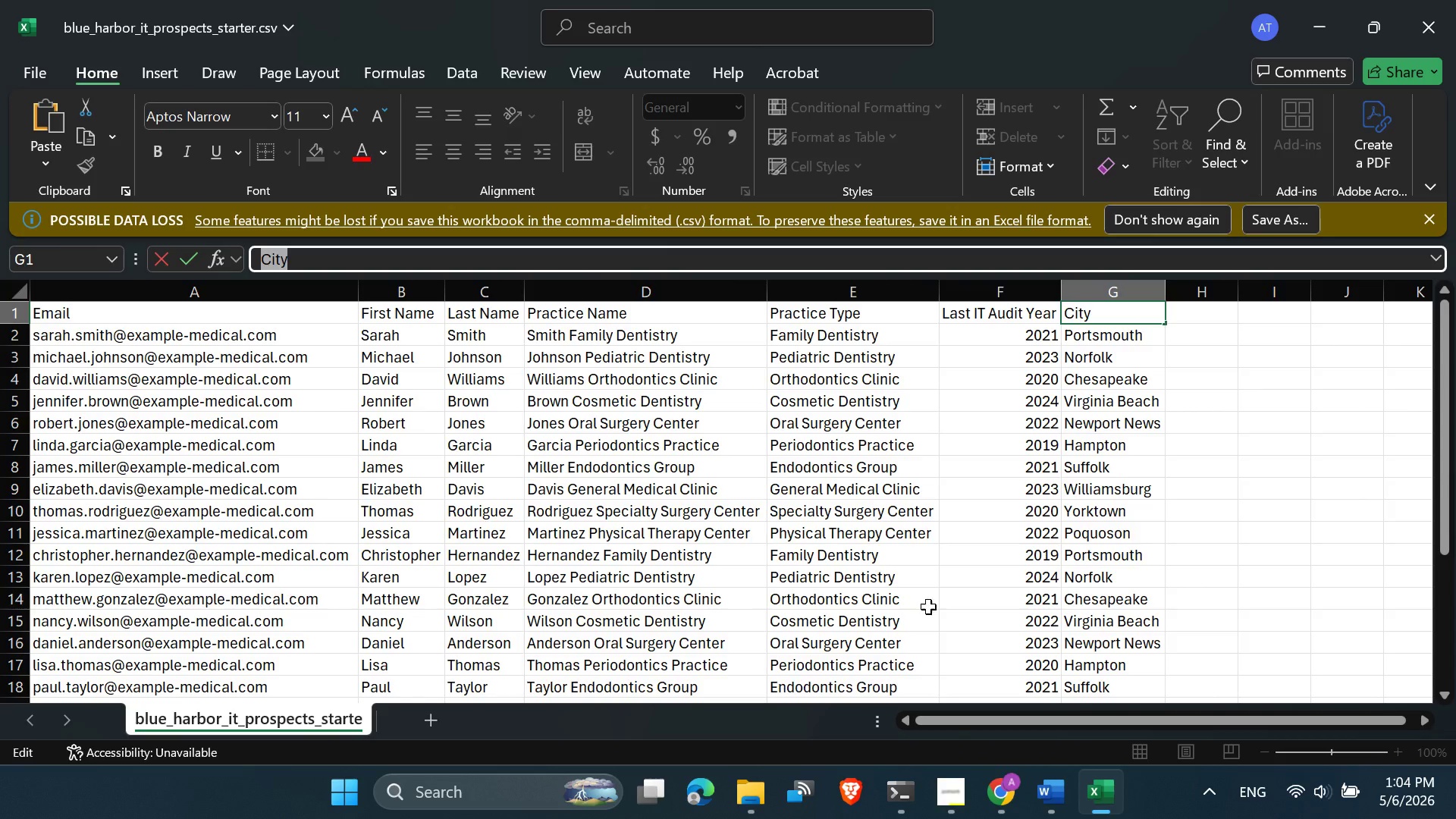 
left_click([999, 811])
 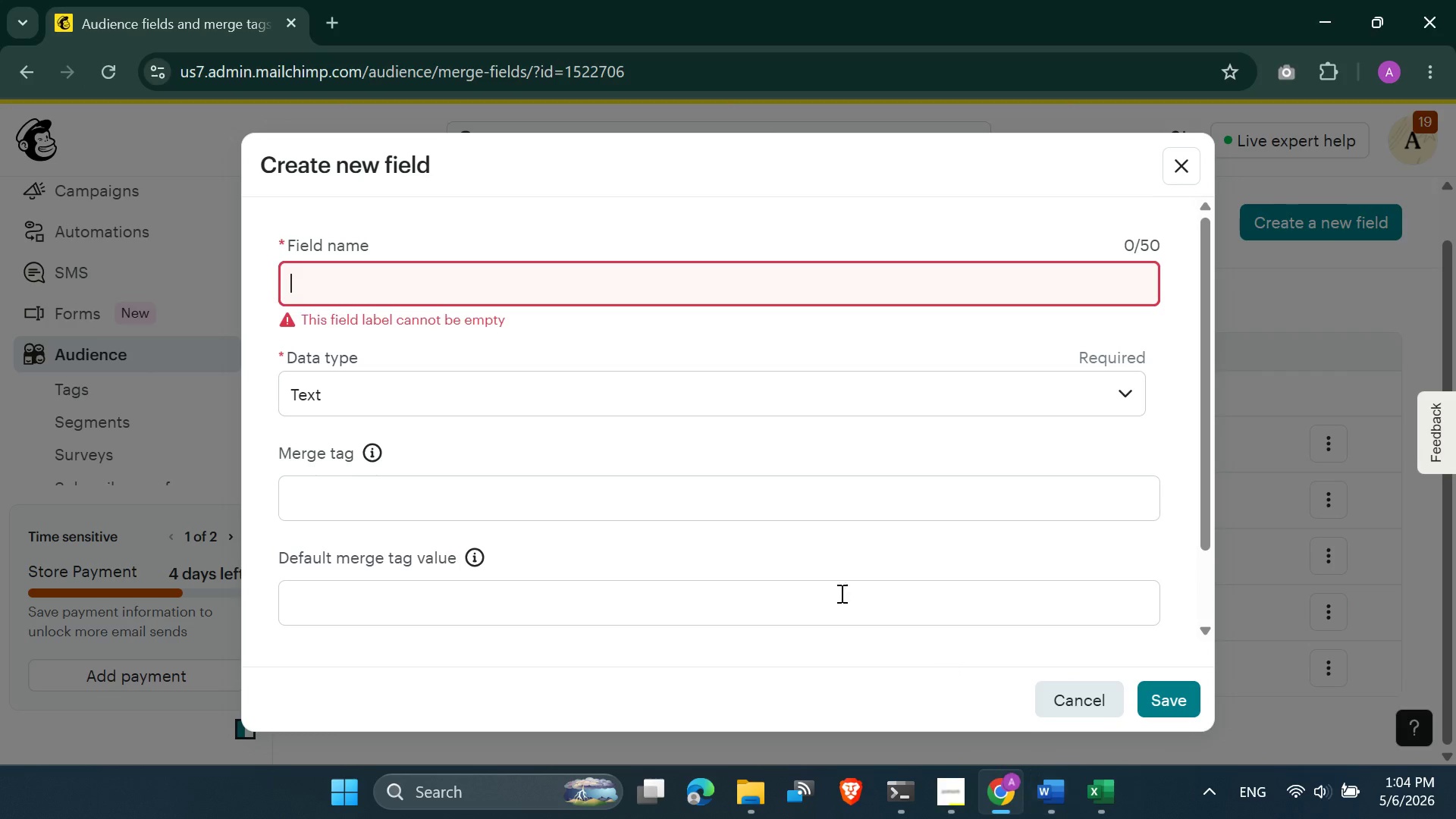 
key(Control+V)
 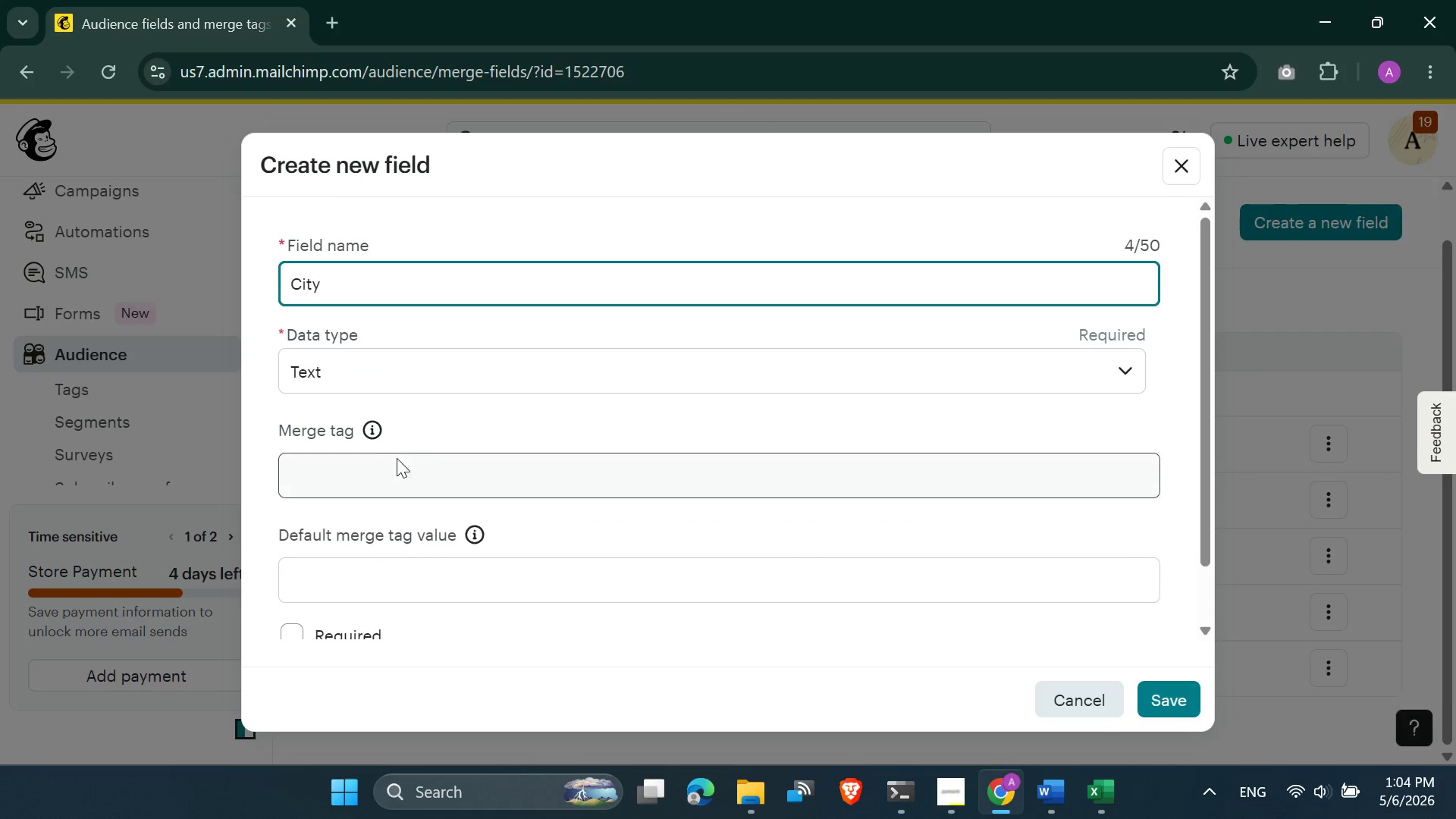 
left_click([364, 467])
 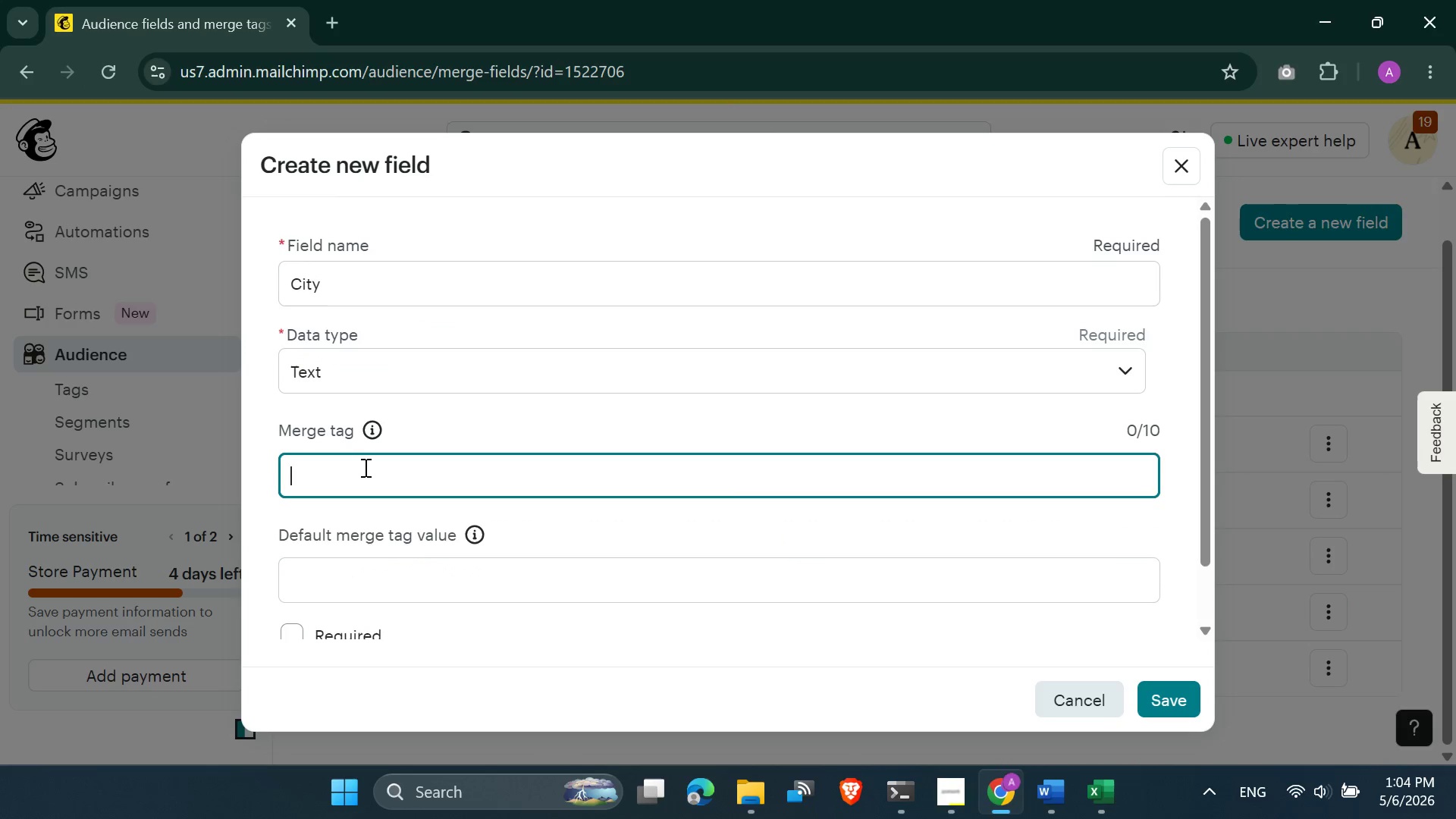 
key(Control+V)
 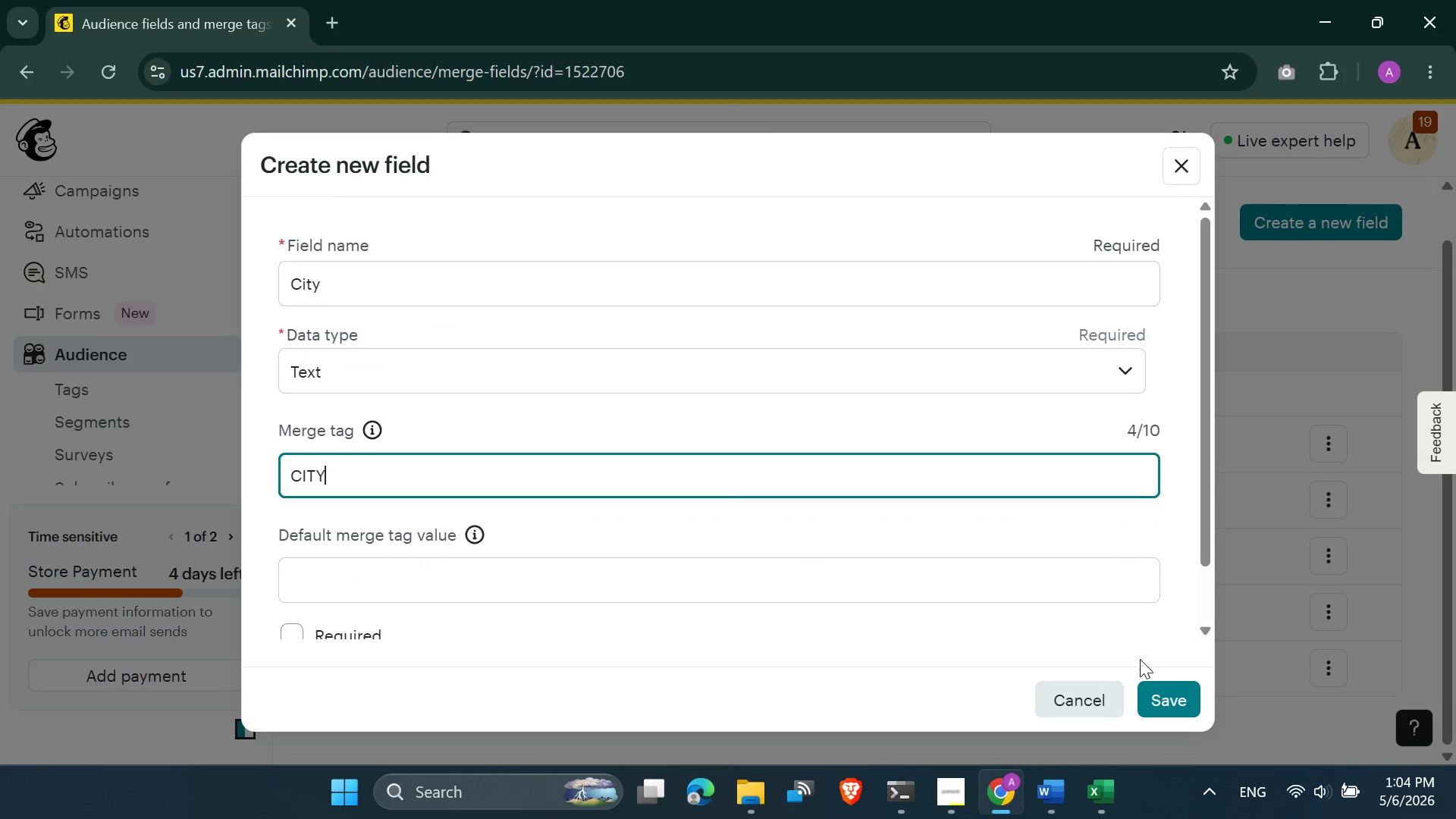 
left_click([1193, 713])
 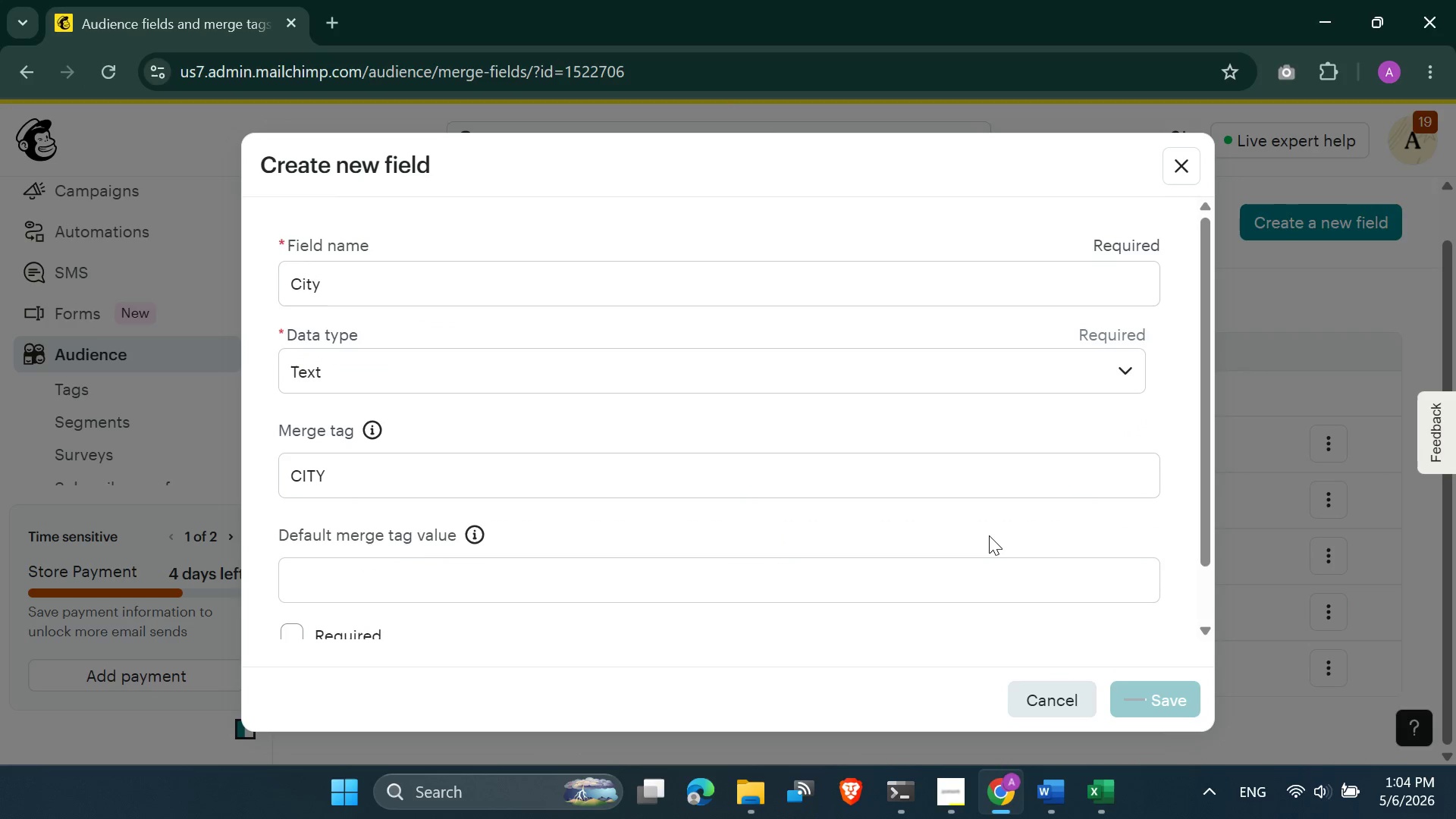 
wait(7.25)
 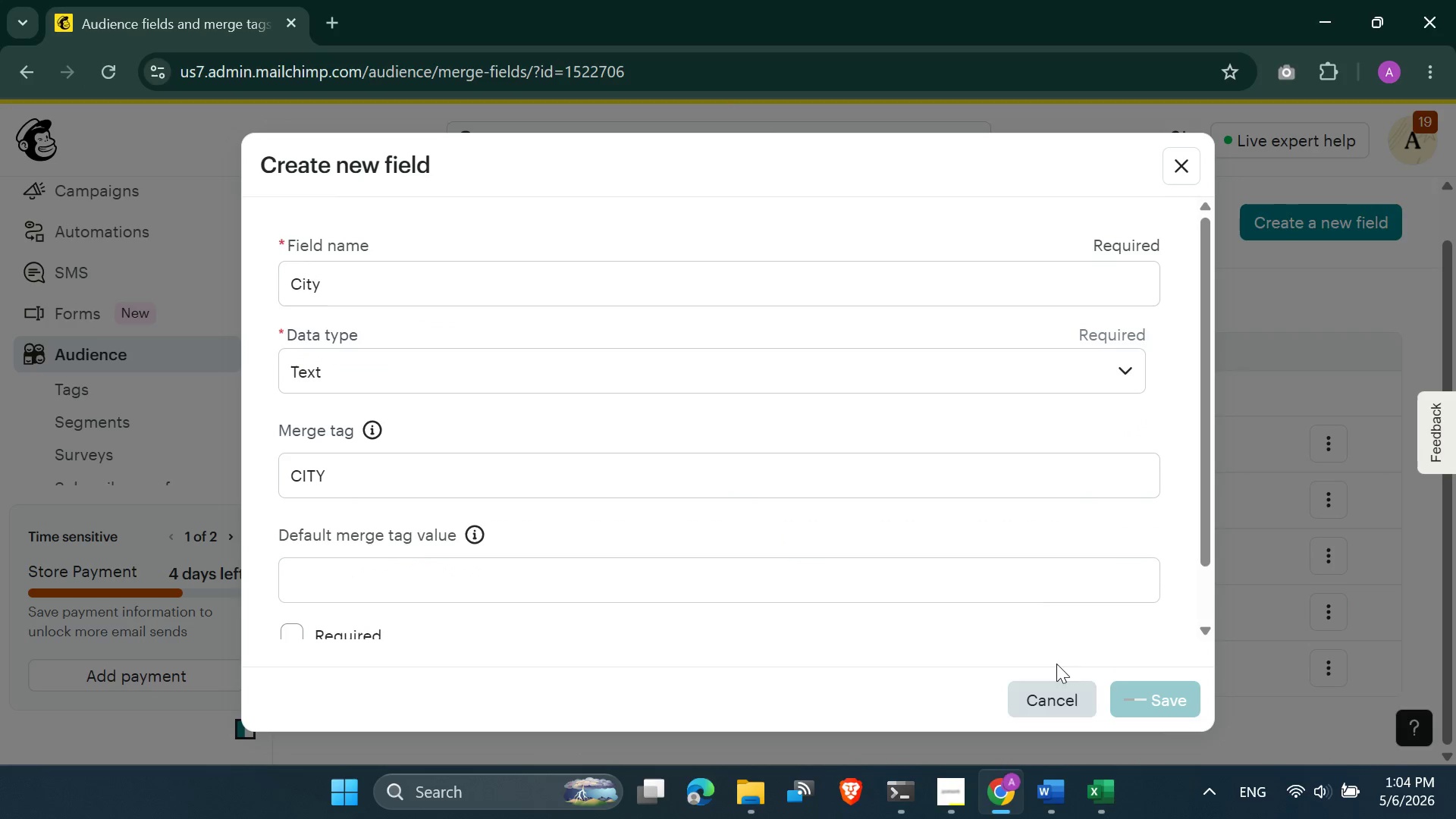 
scroll: coordinate [989, 537], scroll_direction: none, amount: 0.0
 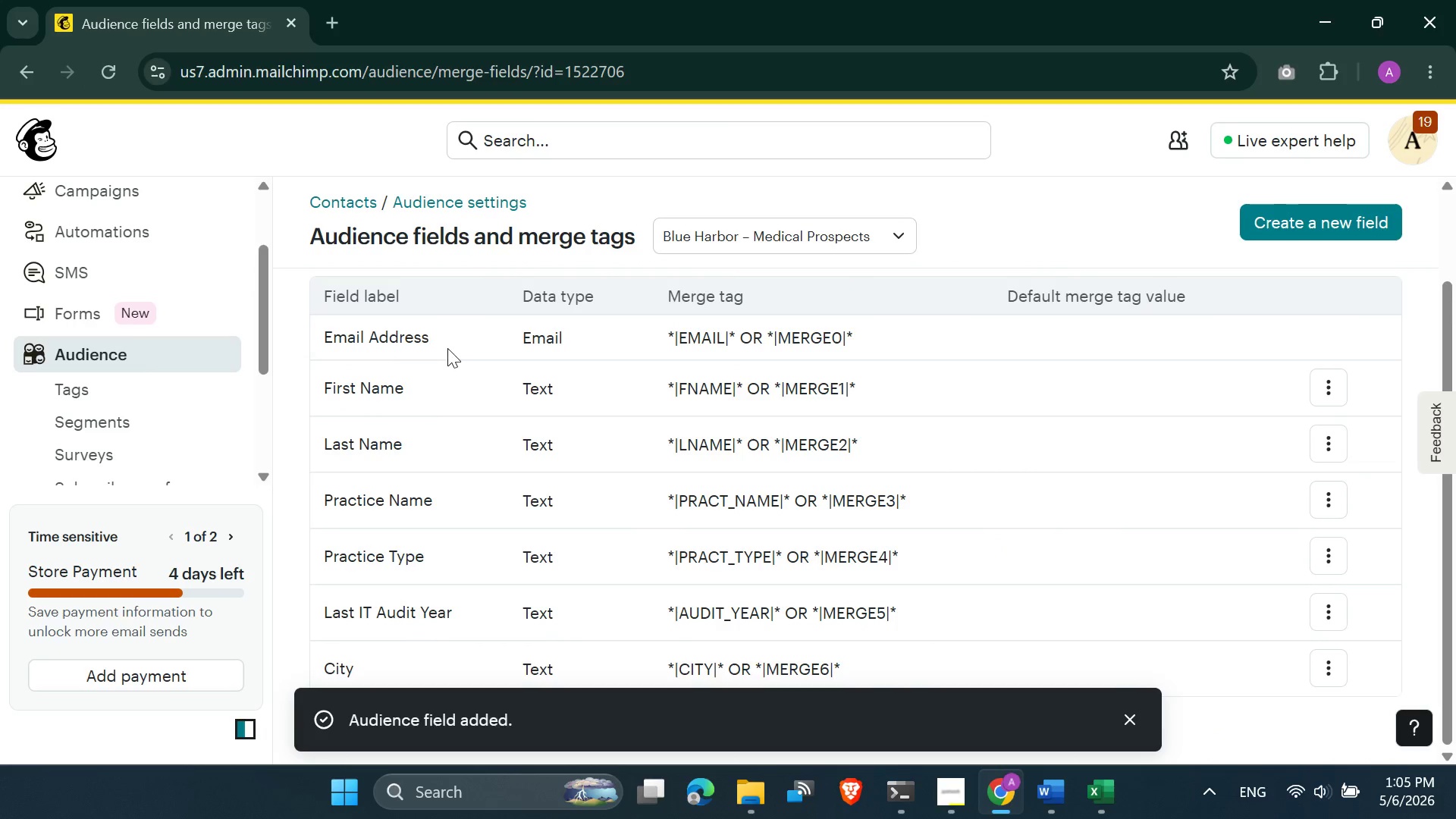 
double_click([442, 379])
 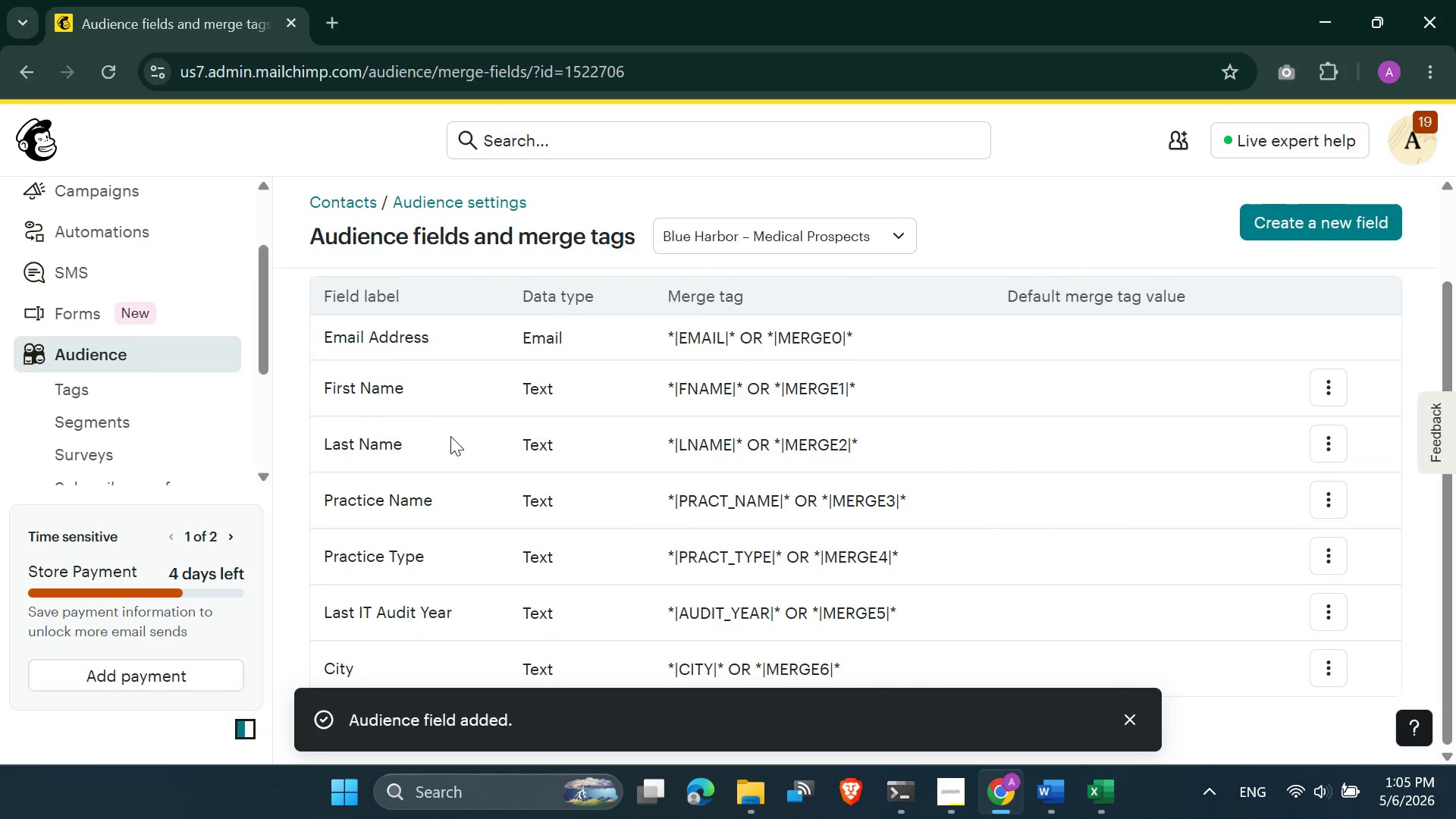 
triple_click([450, 436])
 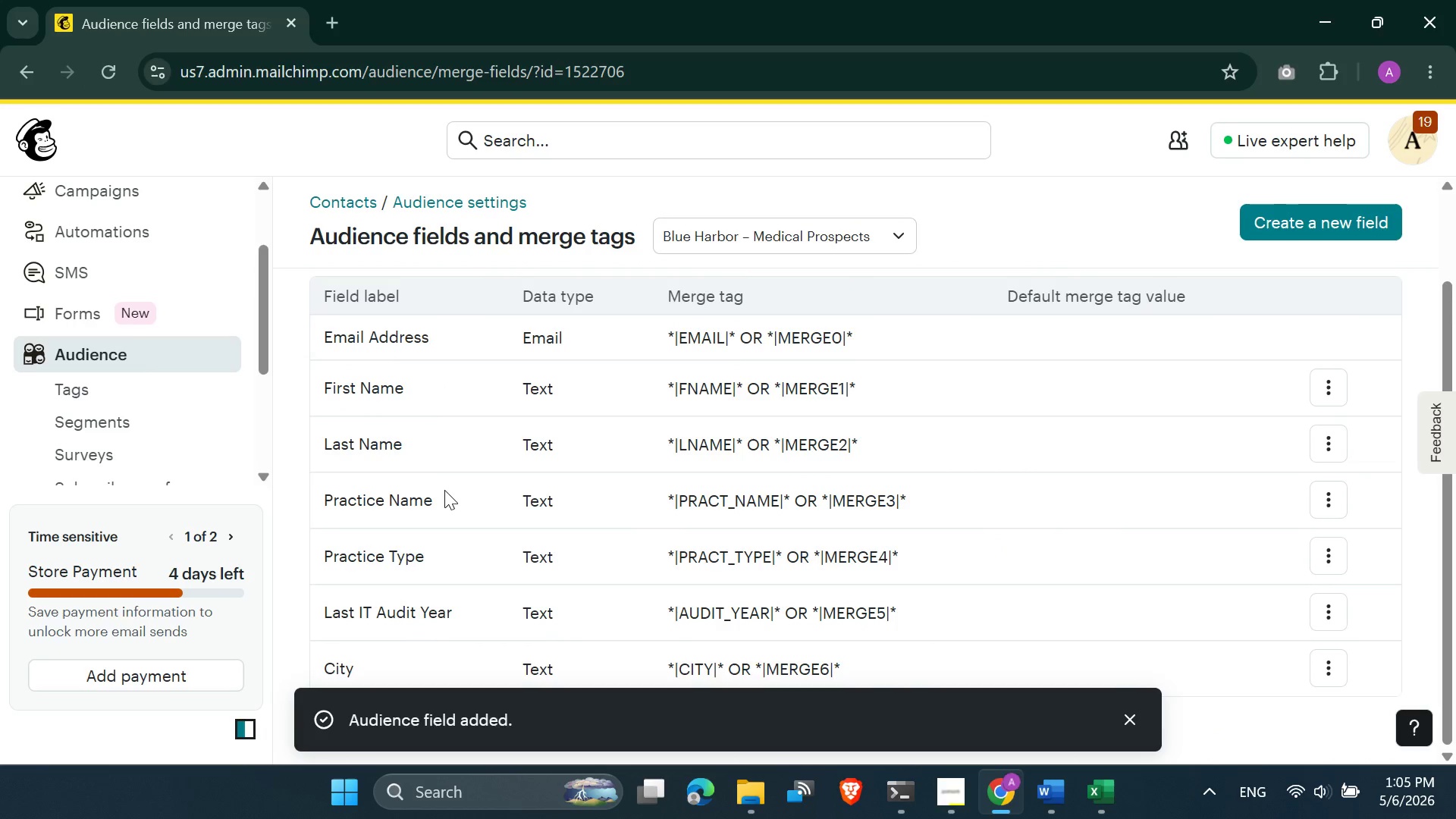 
left_click([444, 490])
 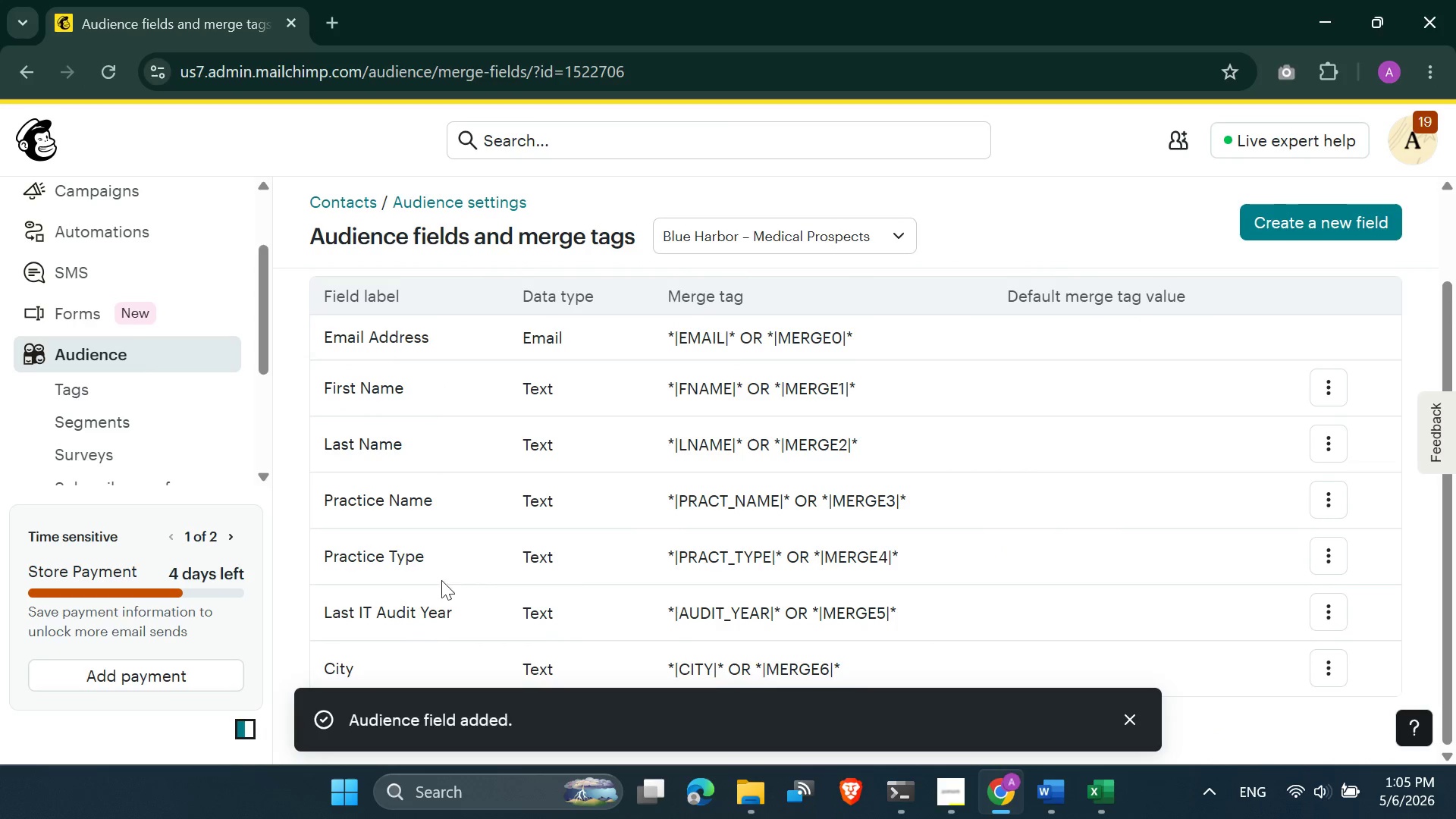 
double_click([445, 609])
 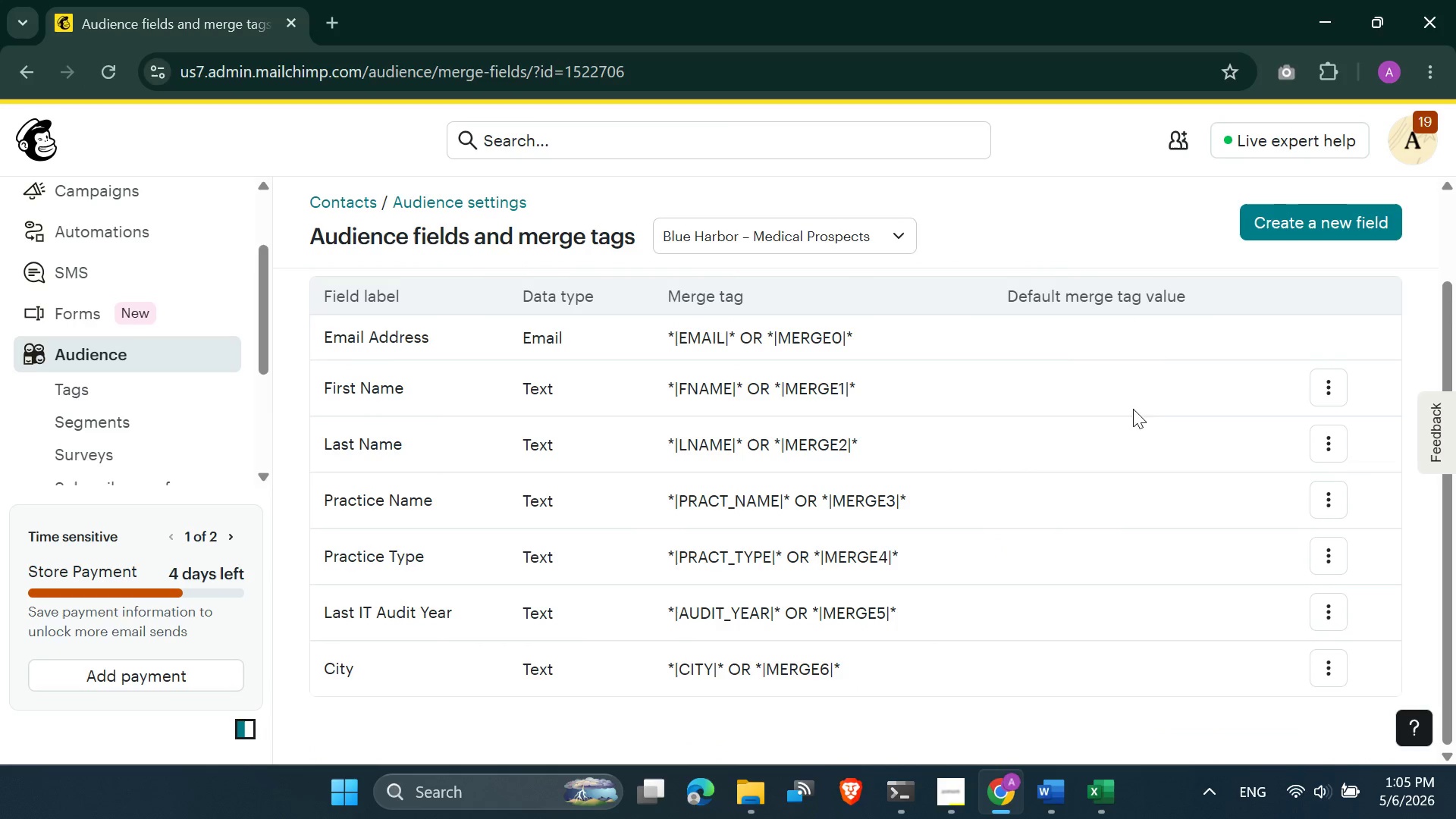 
scroll: coordinate [1152, 402], scroll_direction: none, amount: 0.0
 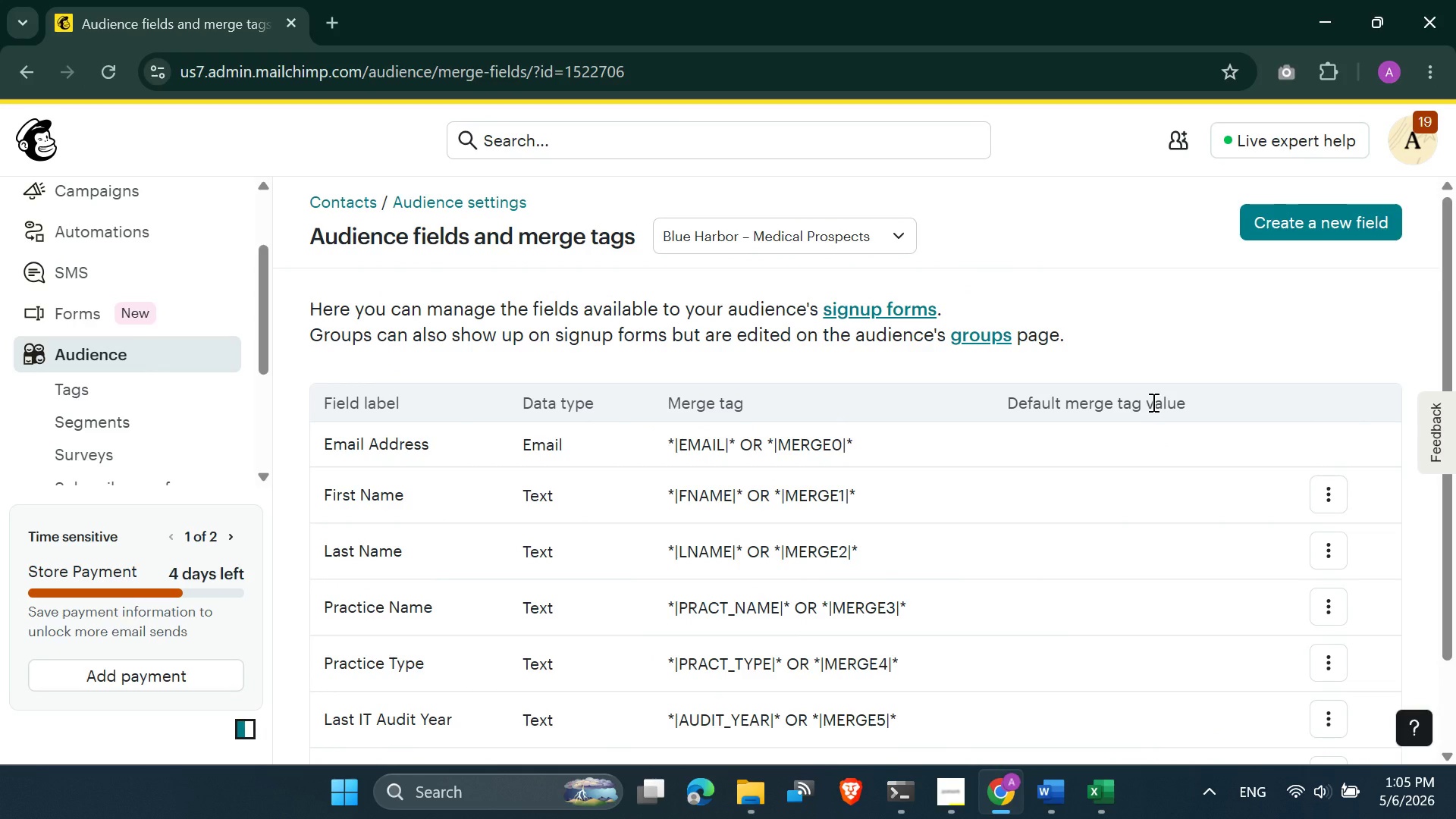 
scroll: coordinate [1152, 402], scroll_direction: up, amount: 1.0
 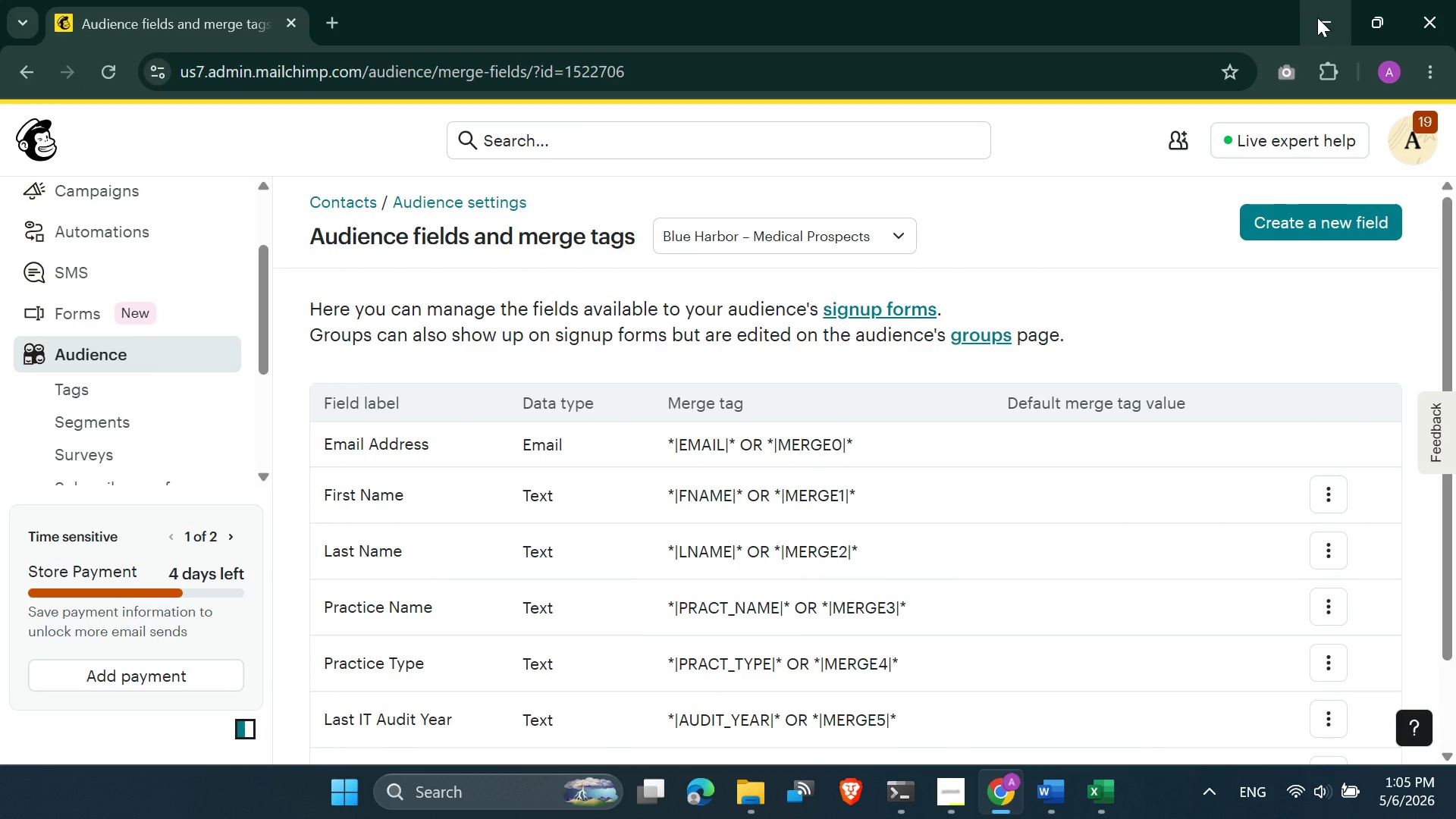 
left_click([1317, 17])
 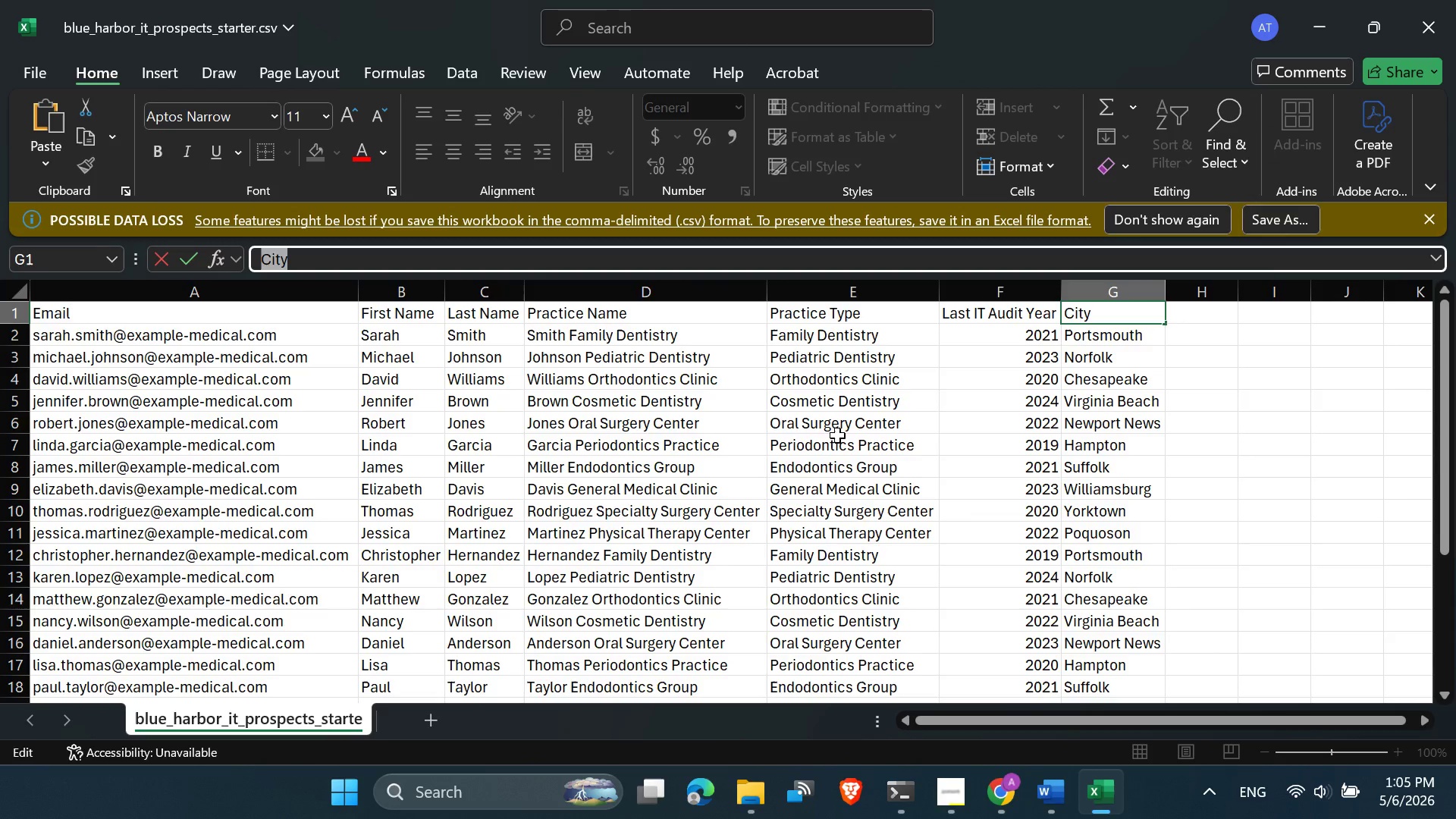 
mouse_move([1235, 139])
 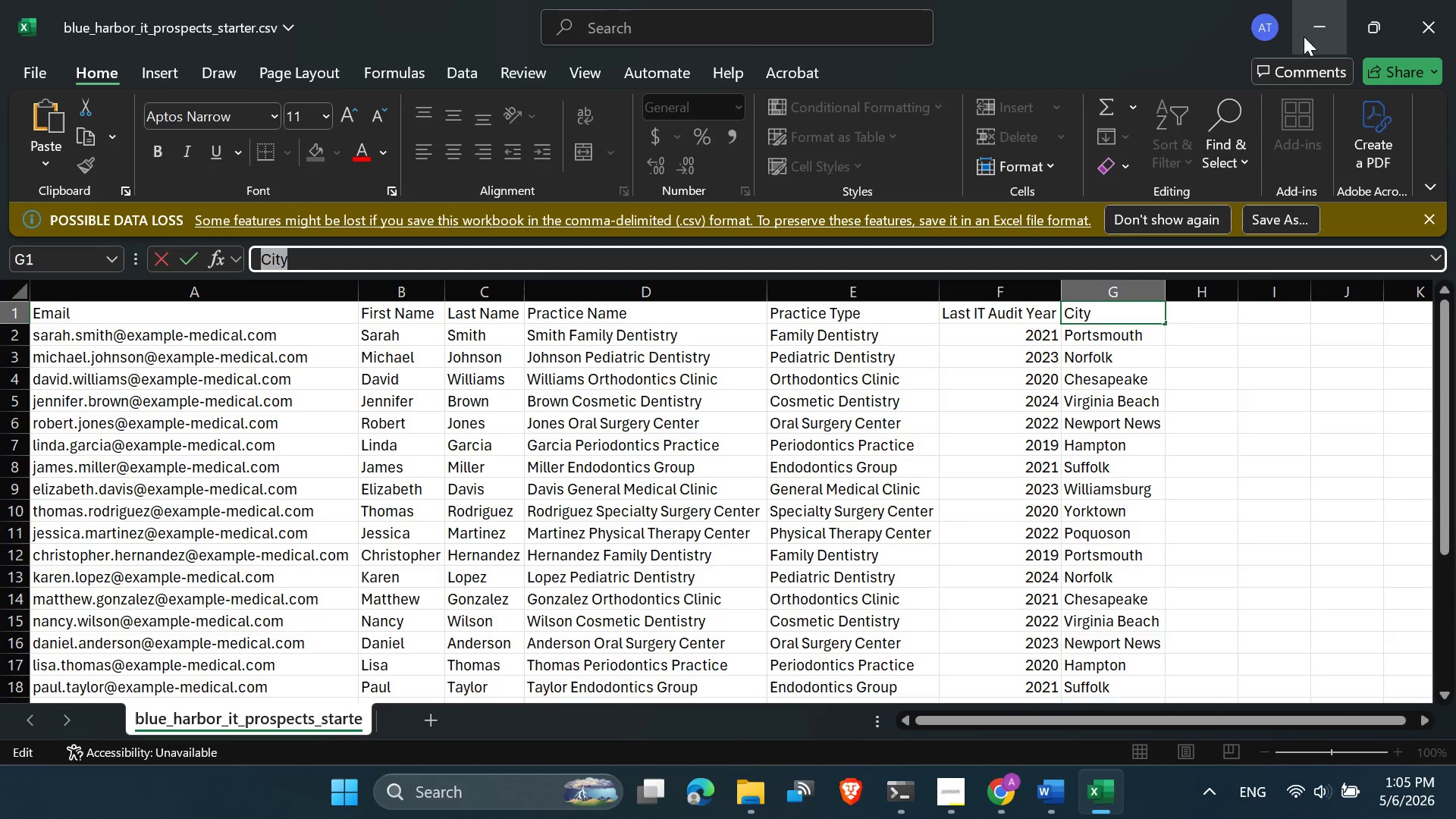 
scroll: coordinate [1183, 389], scroll_direction: up, amount: 2.0
 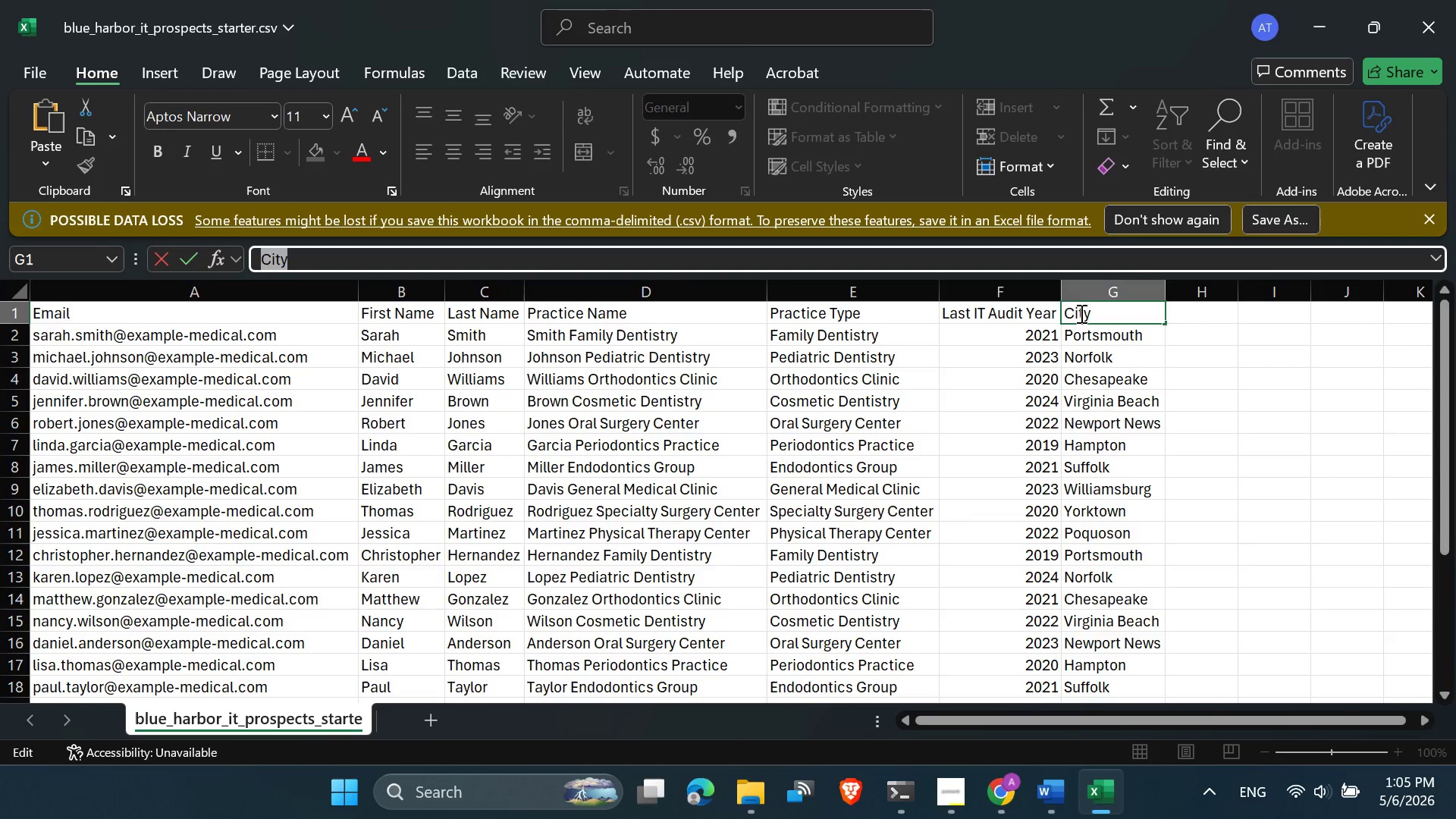 
left_click([1081, 290])
 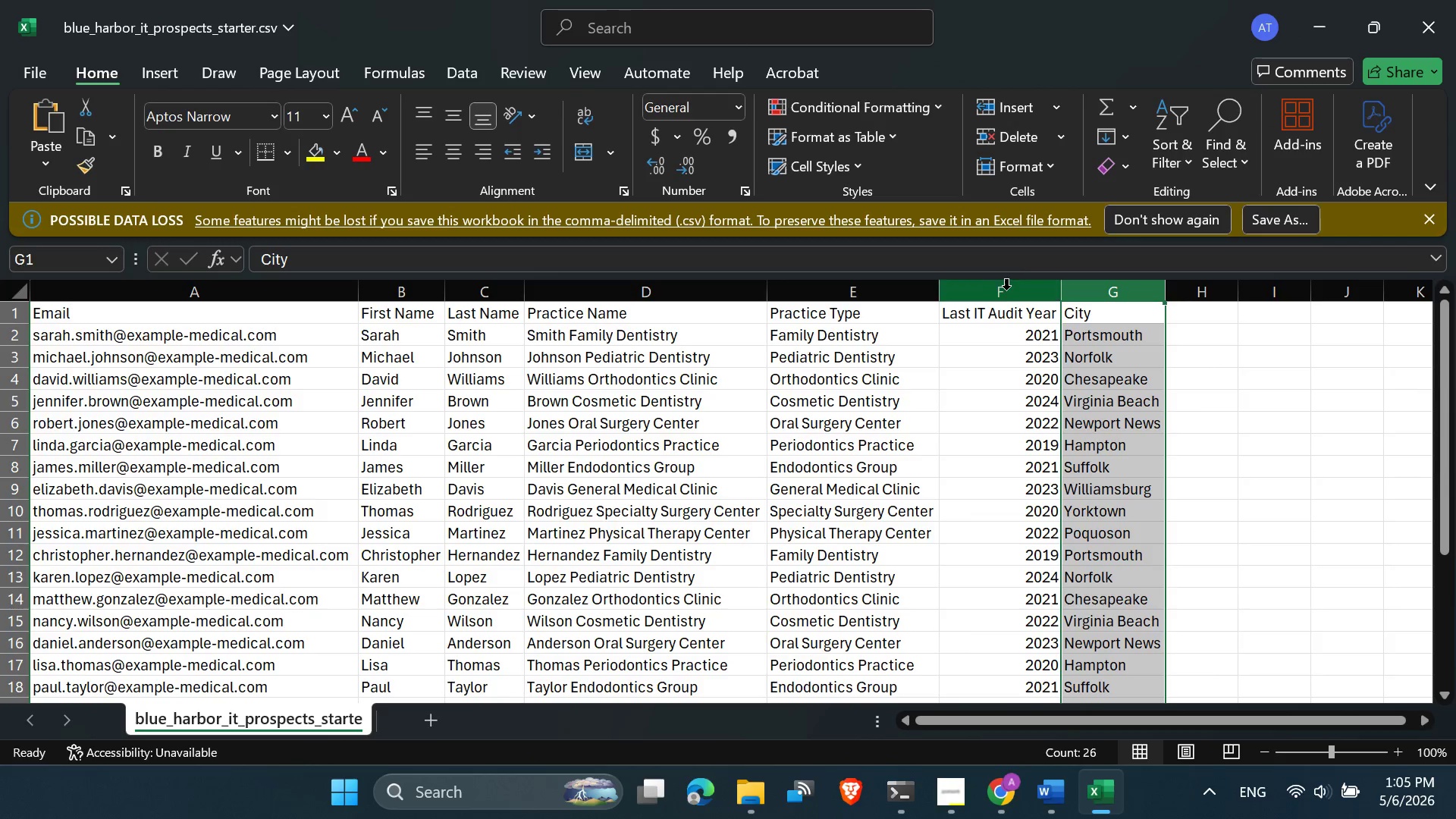 
left_click([1006, 290])
 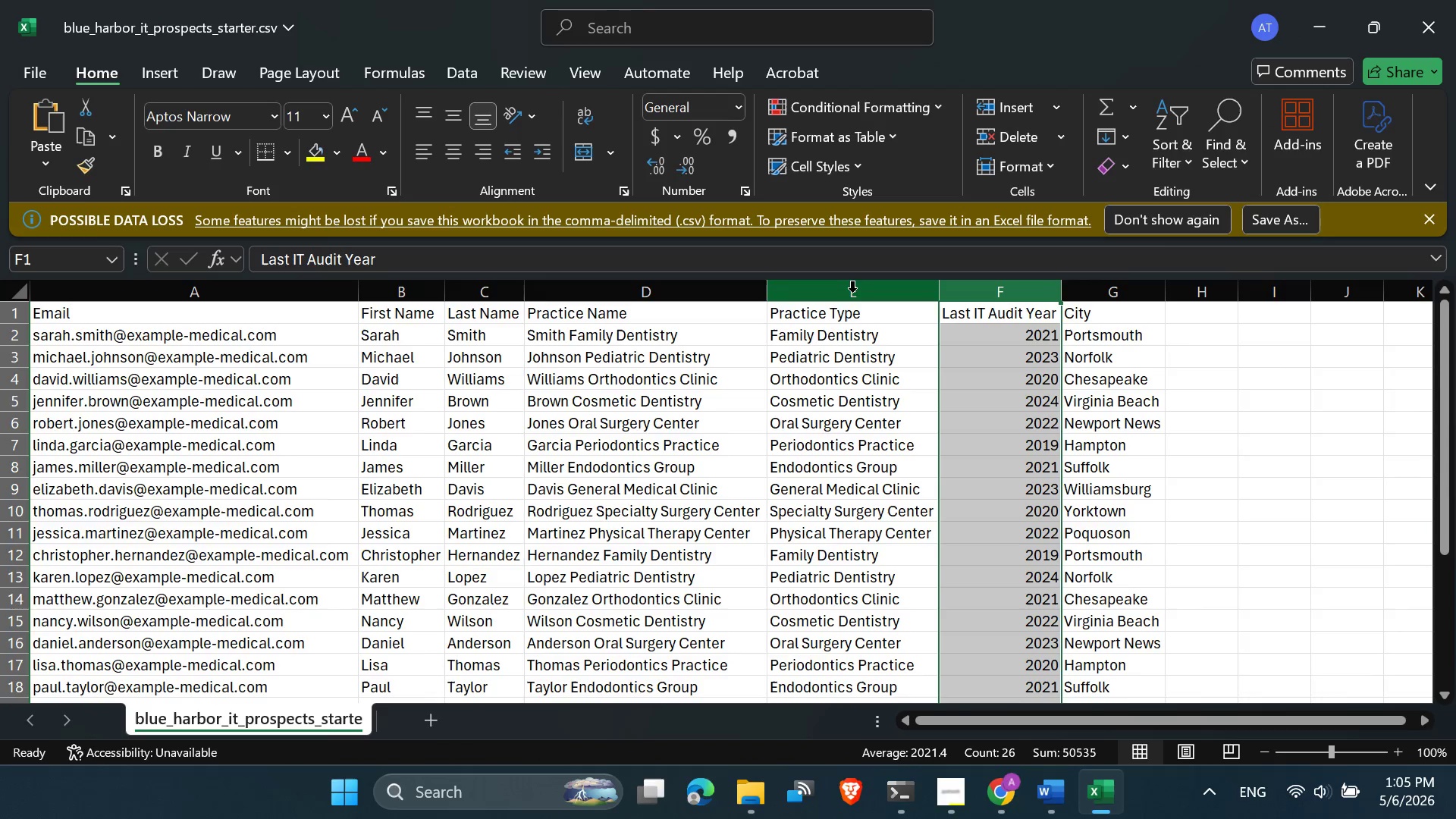 
left_click([851, 291])
 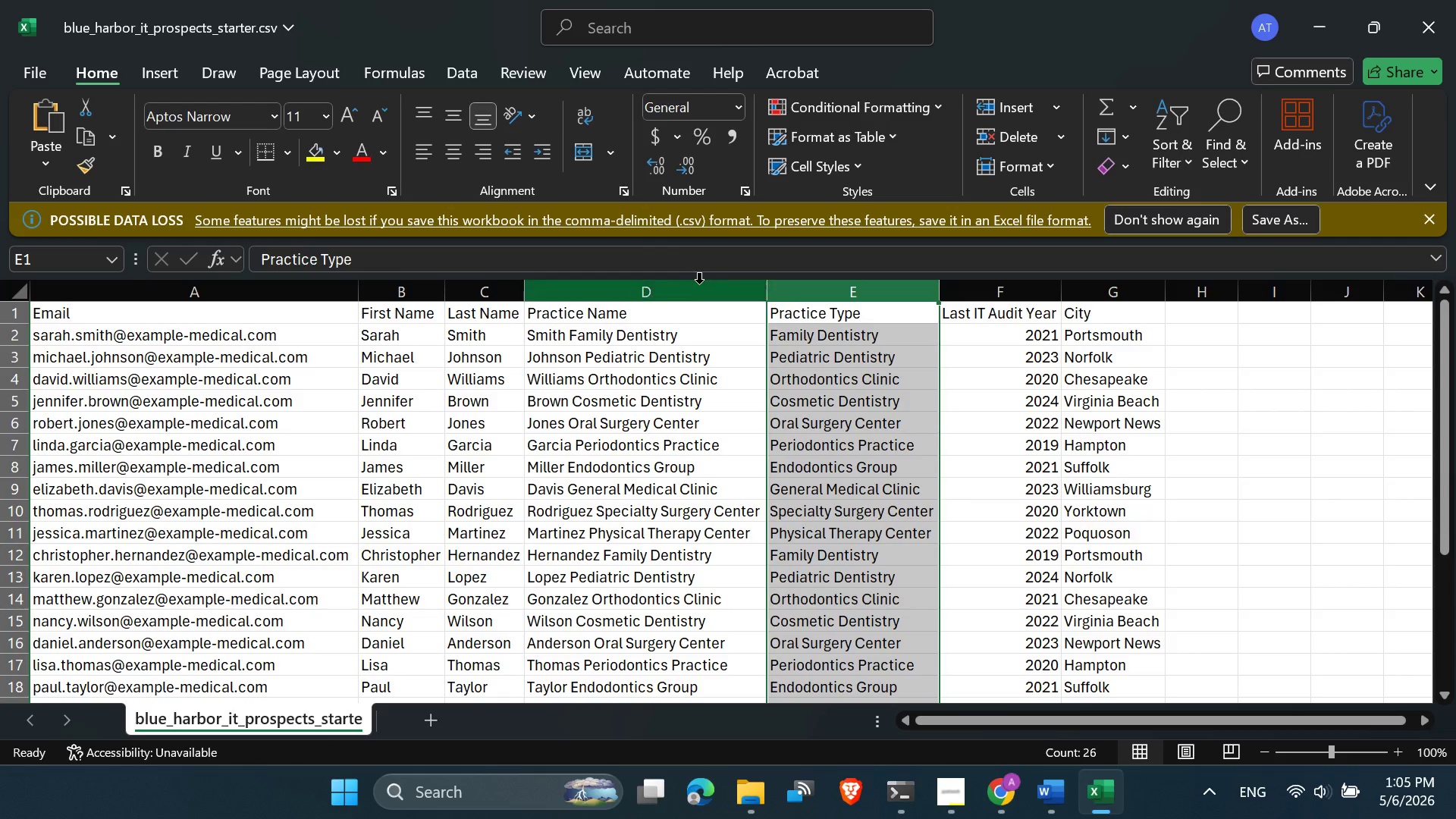 
left_click([689, 282])
 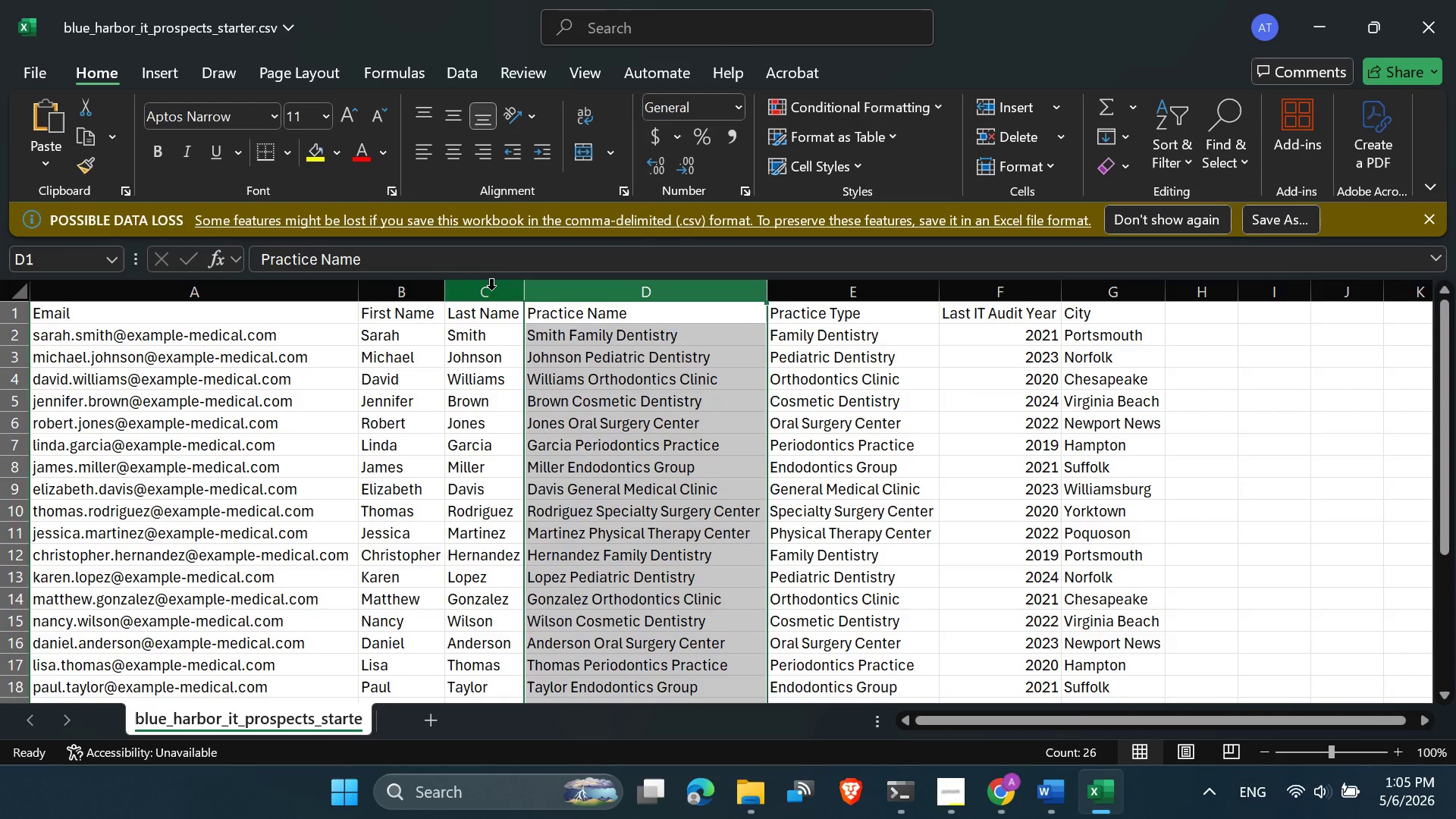 
left_click([489, 290])
 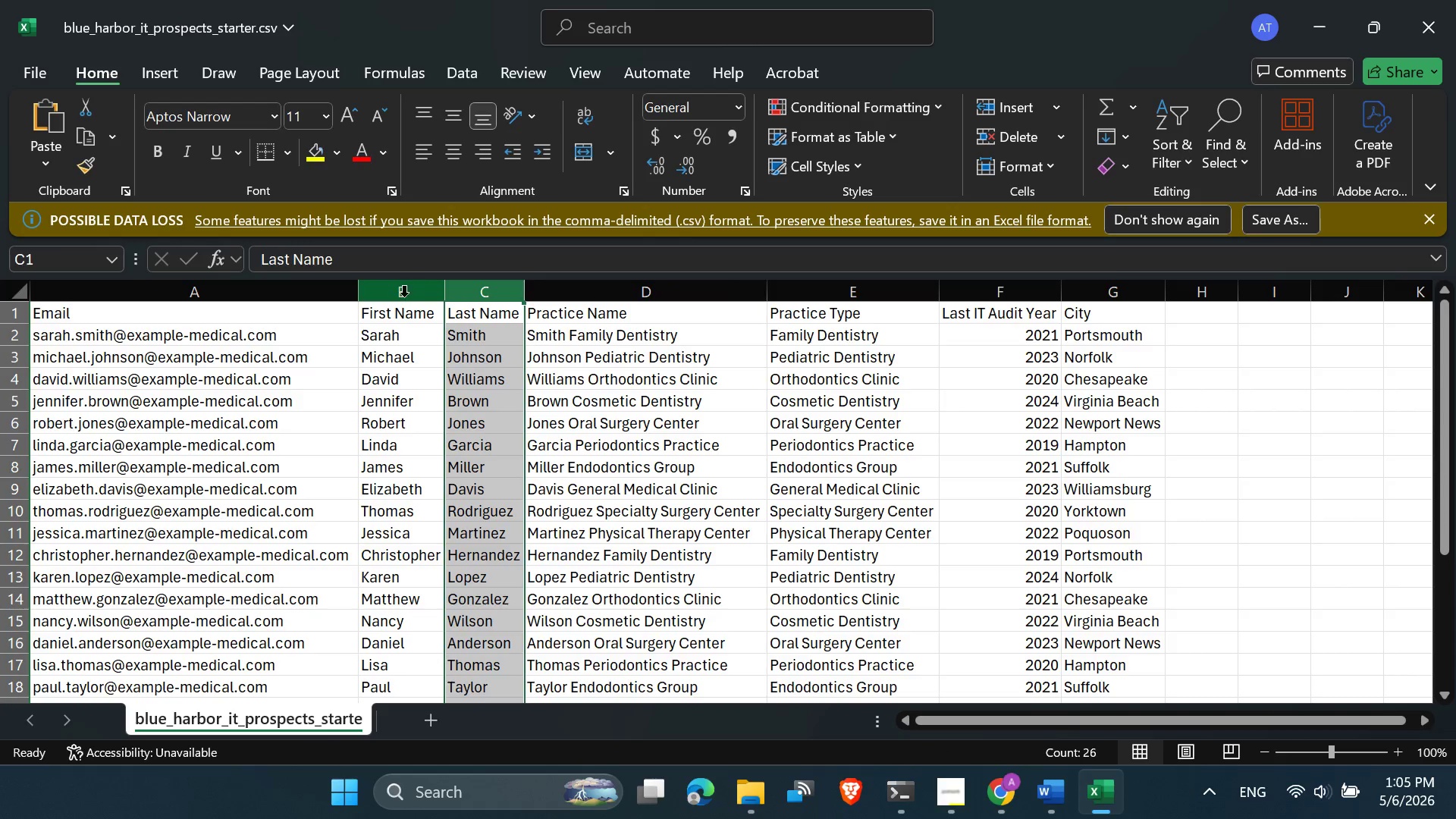 
left_click([399, 296])
 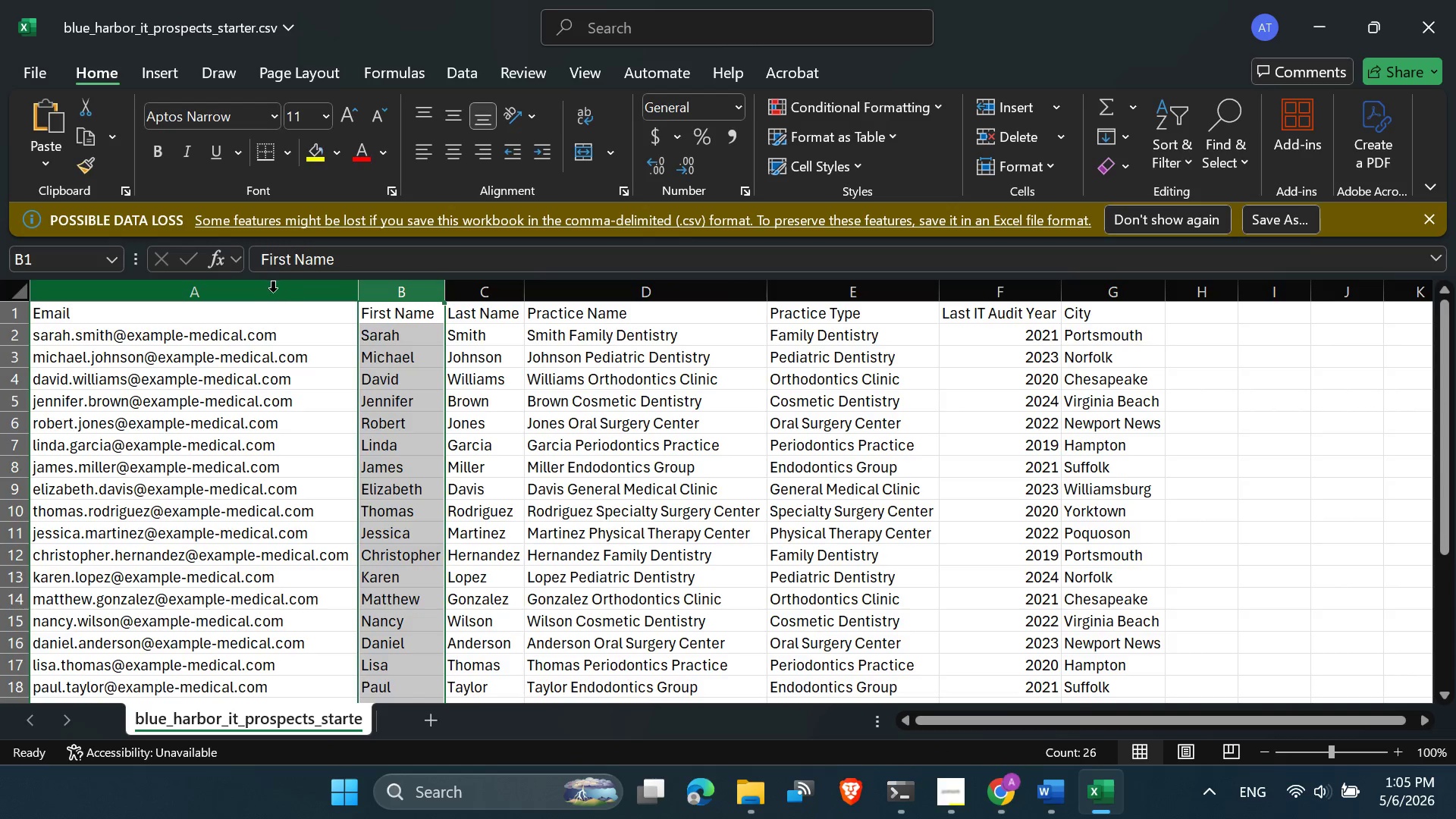 
left_click([273, 291])
 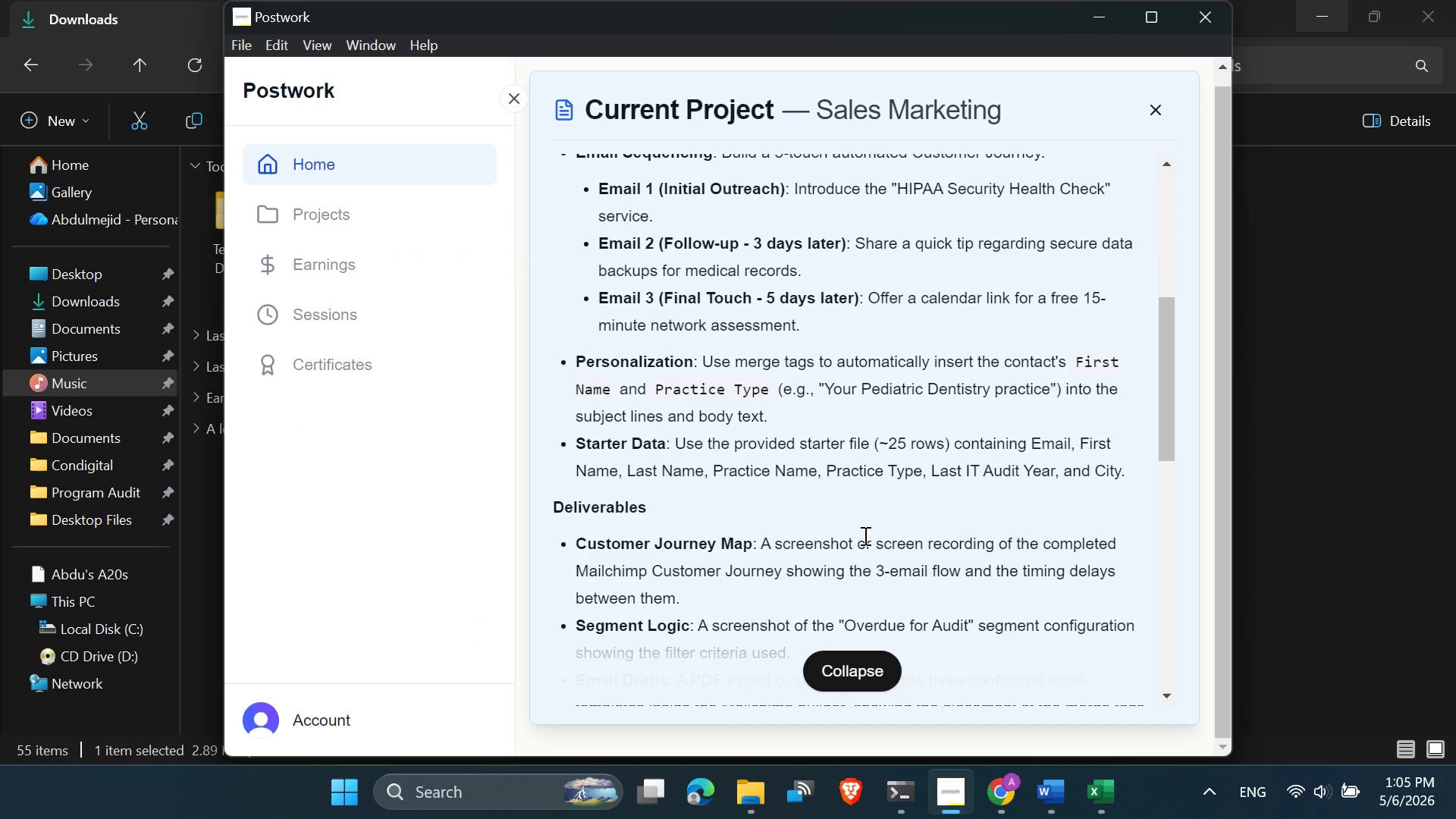 
left_click([999, 785])
 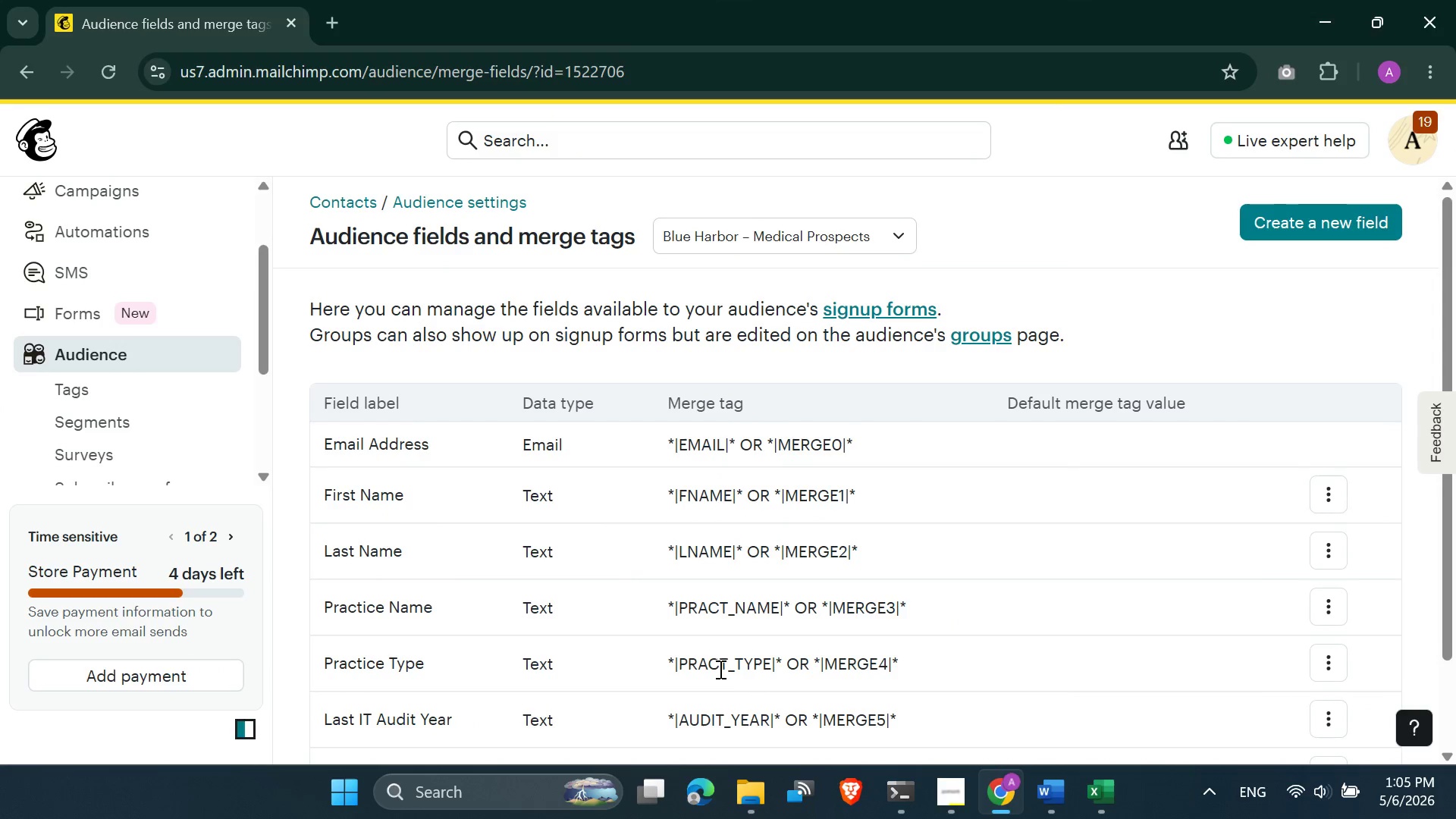 
scroll: coordinate [717, 711], scroll_direction: none, amount: 0.0
 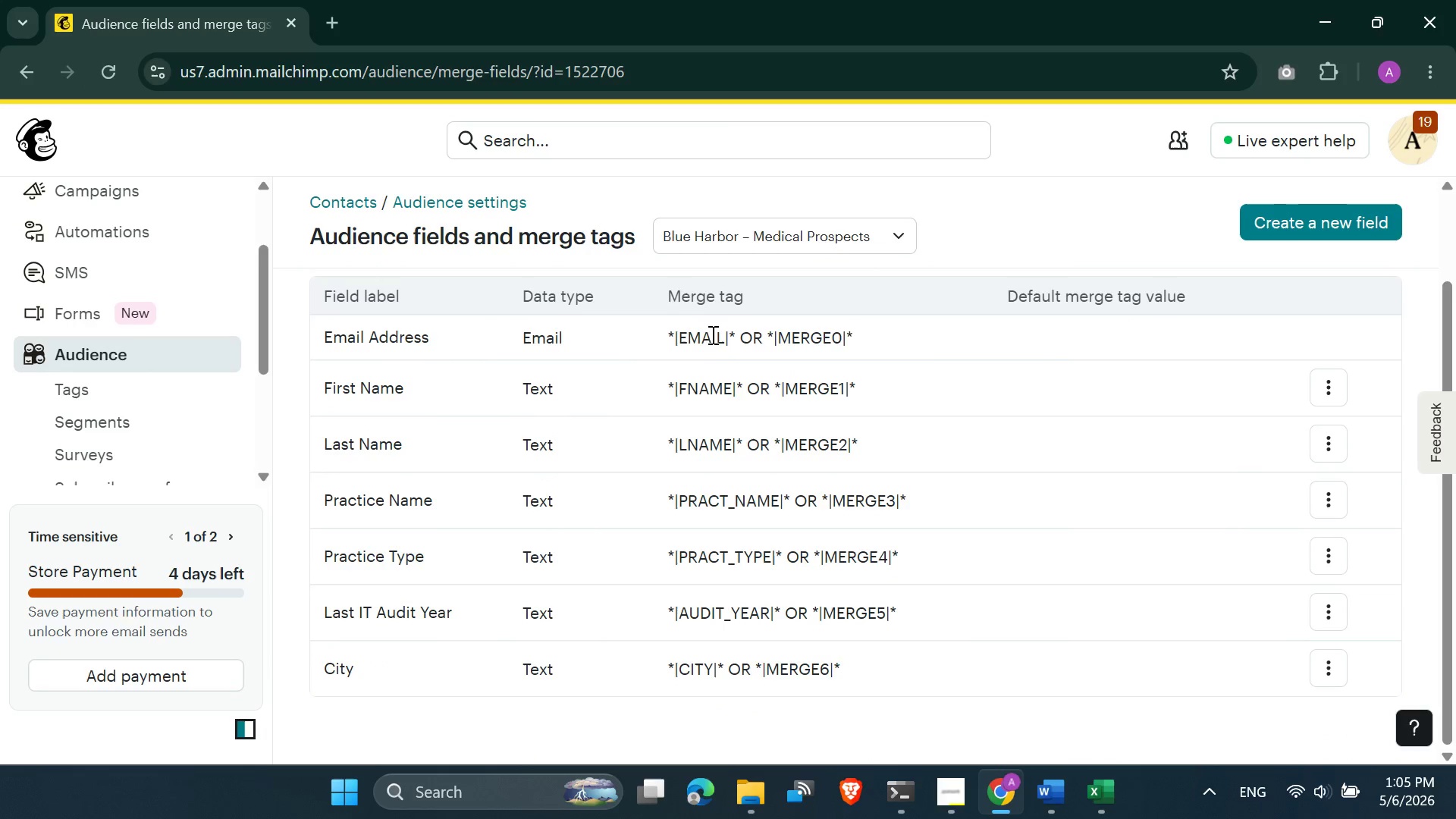 
wait(5.27)
 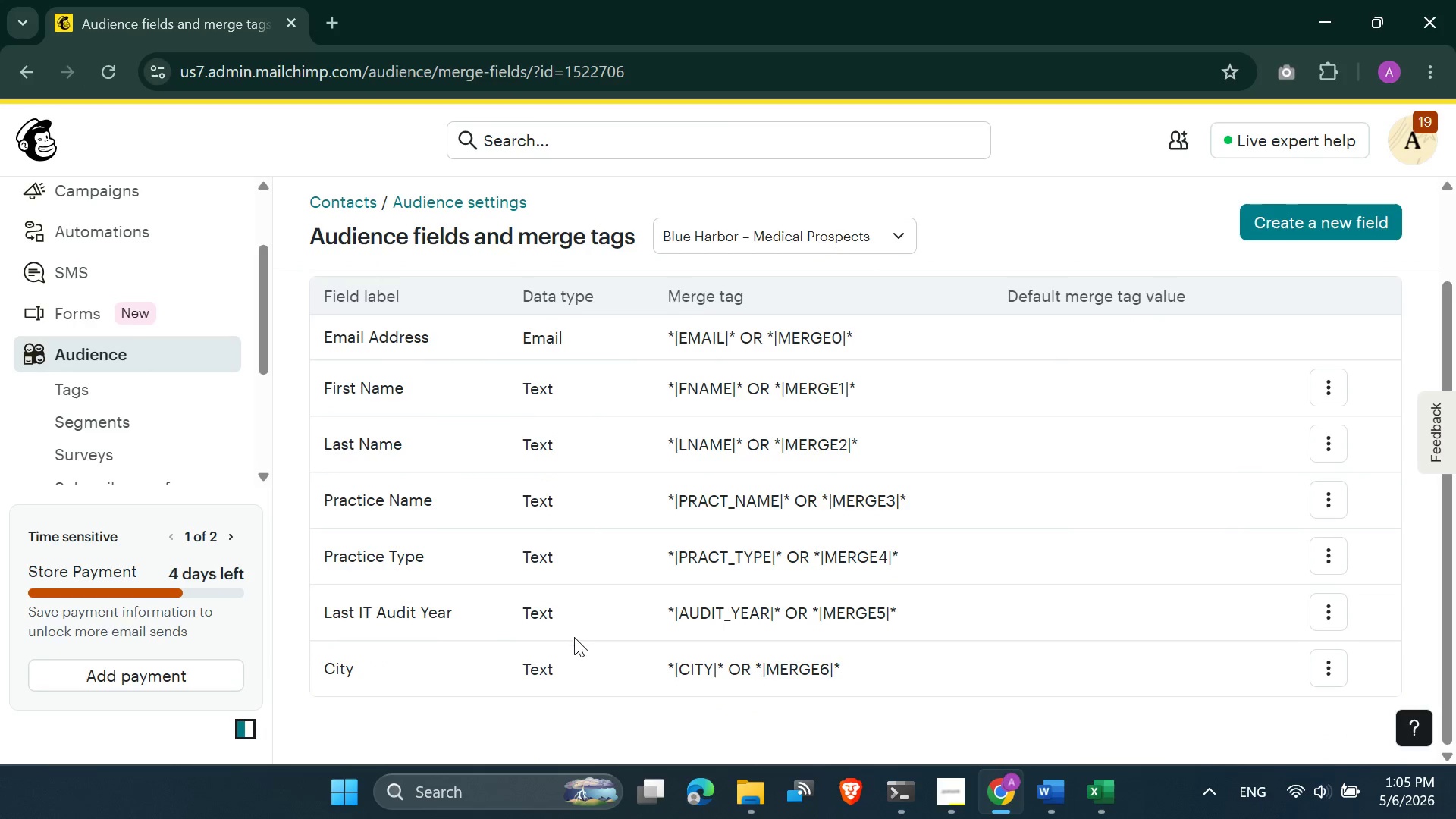 
left_click([93, 358])
 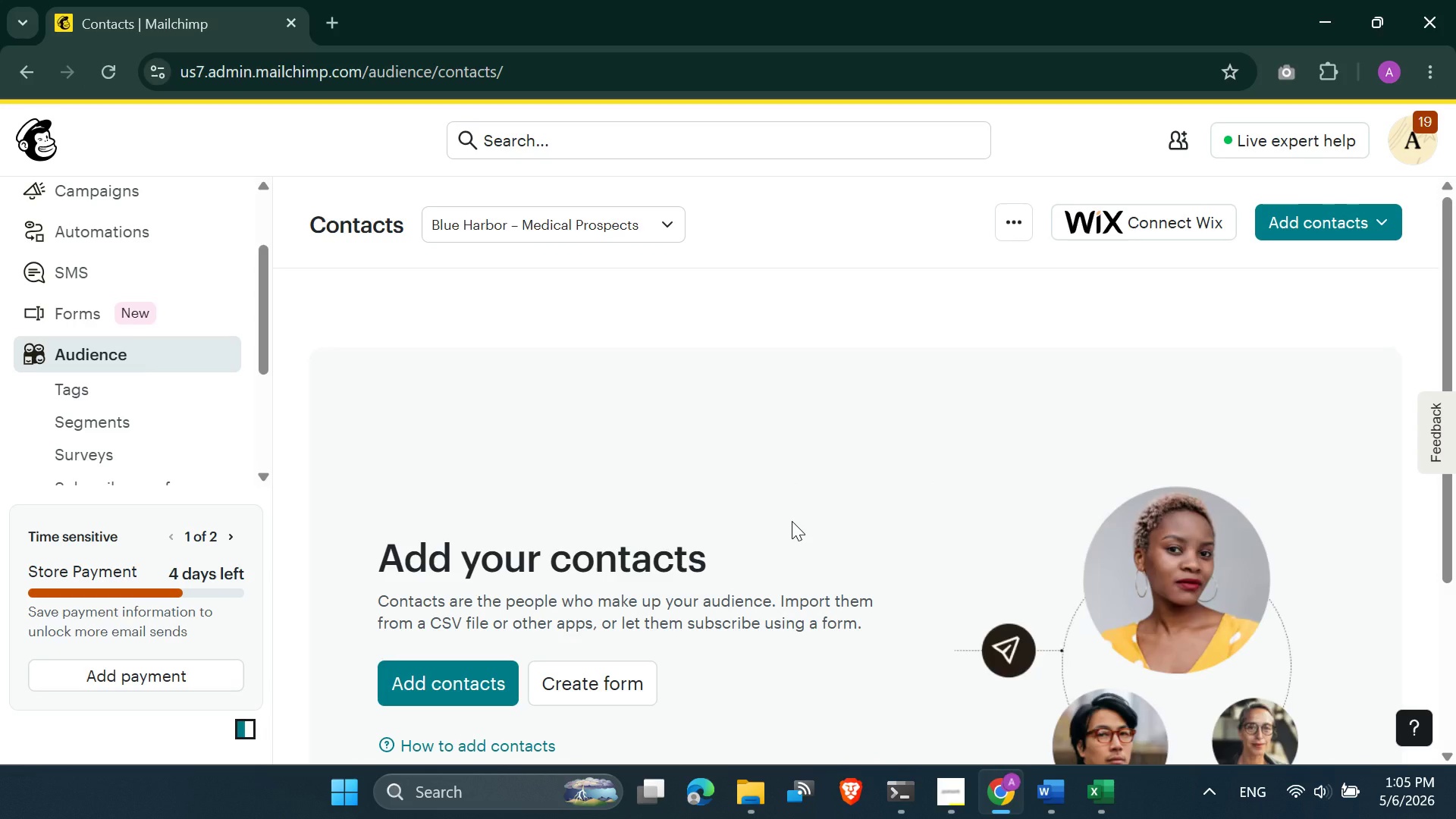 
wait(13.41)
 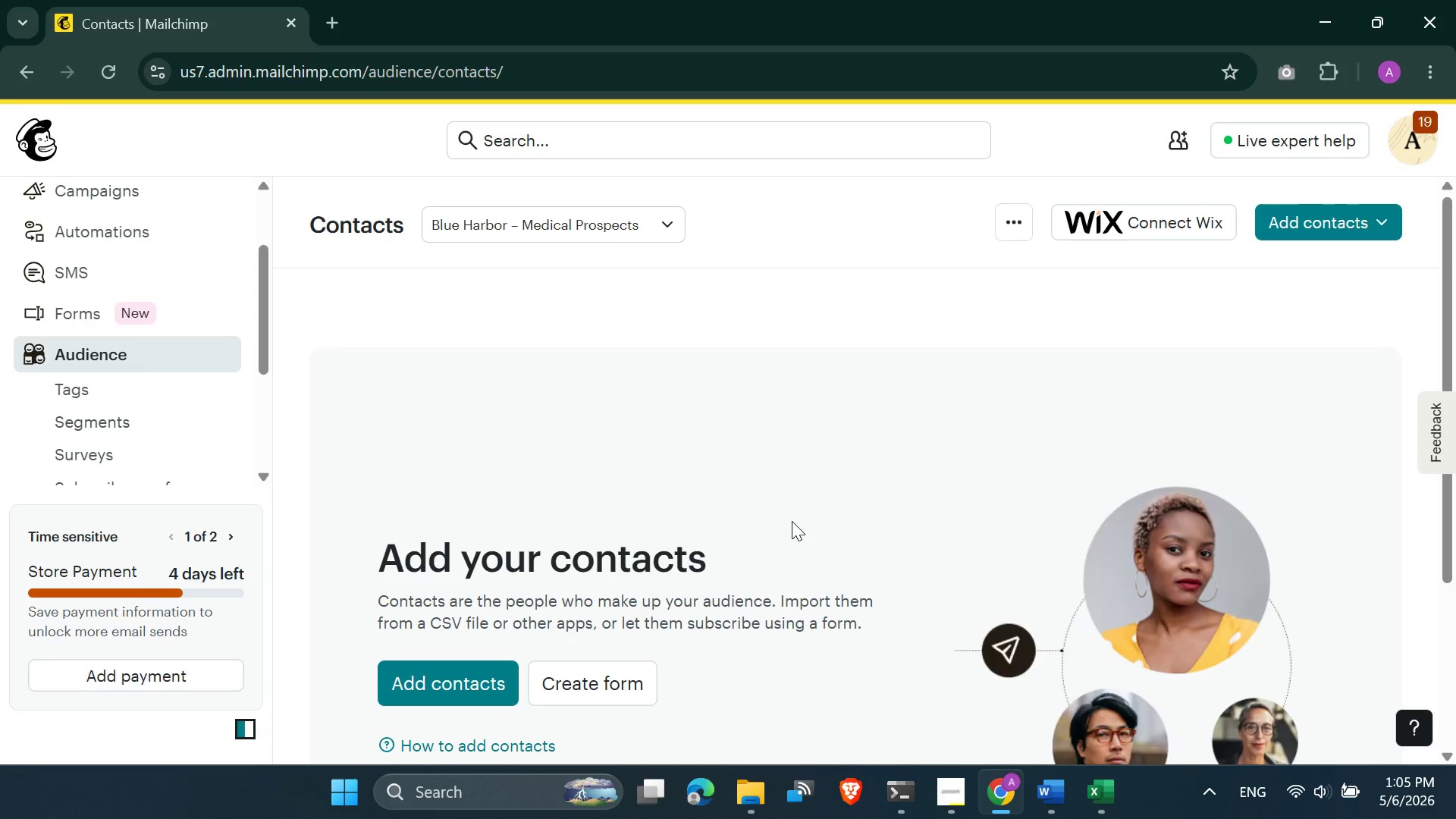 
left_click([1052, 785])
 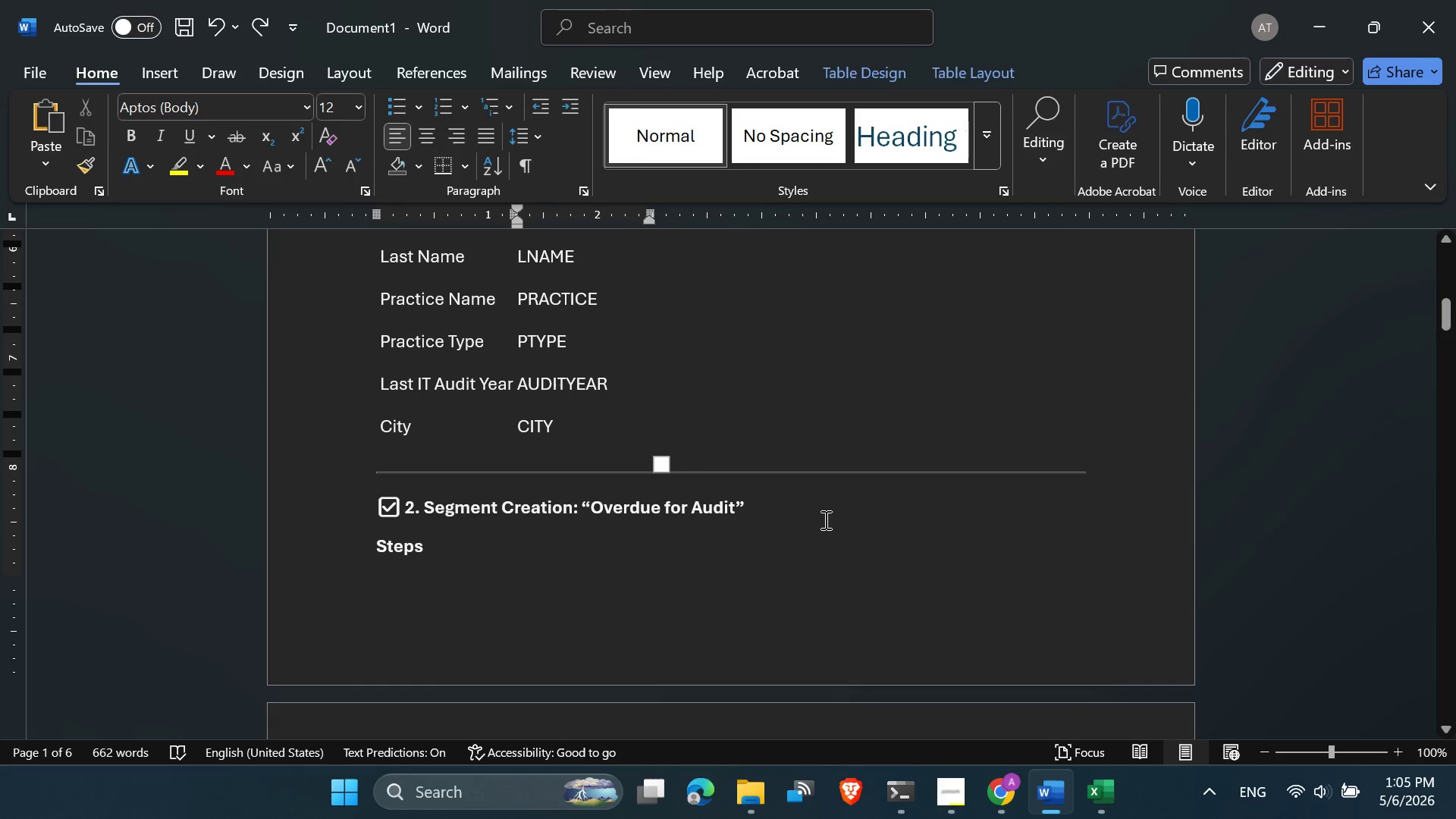 
scroll: coordinate [824, 519], scroll_direction: down, amount: 1.0
 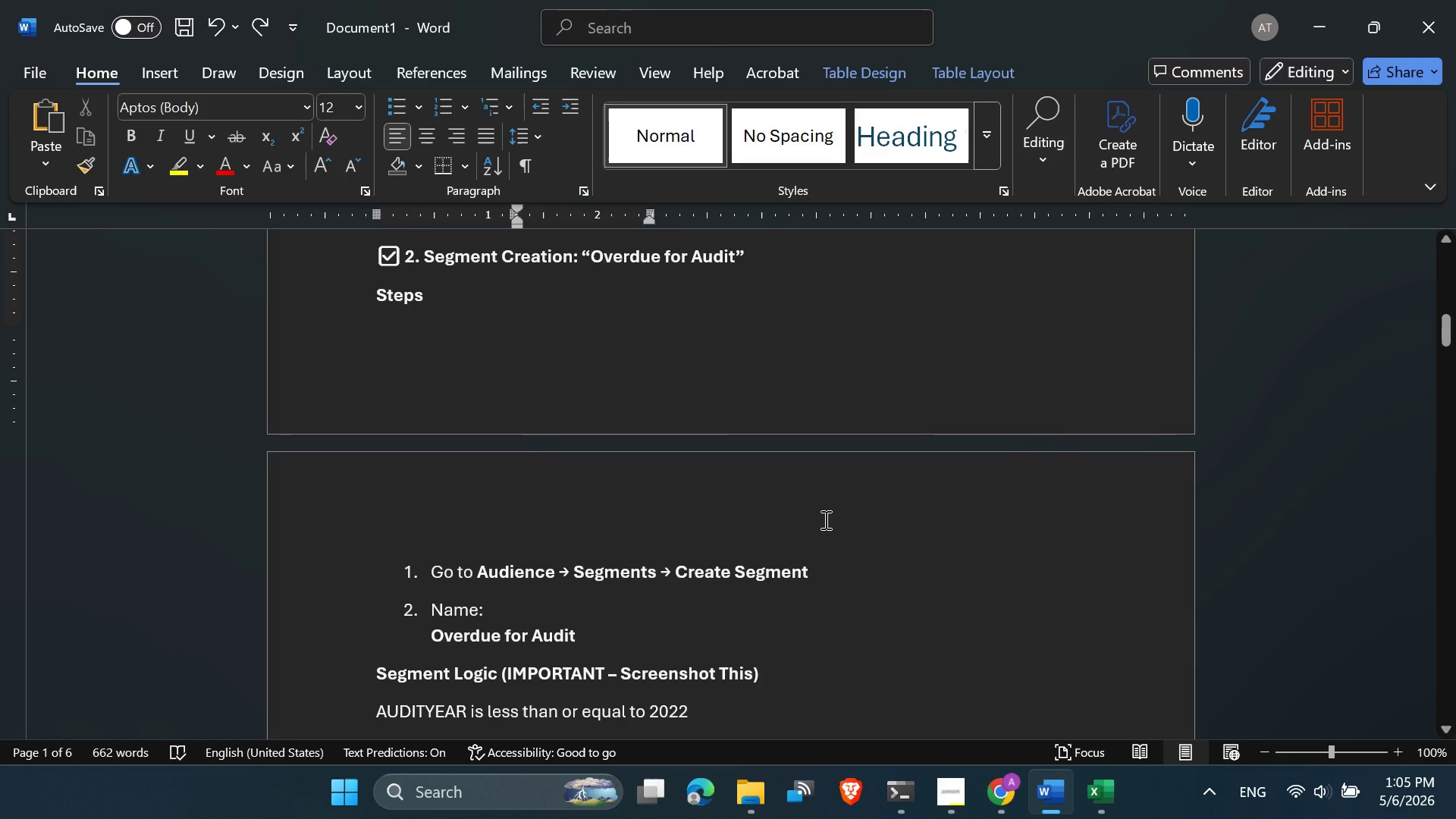 
wait(9.82)
 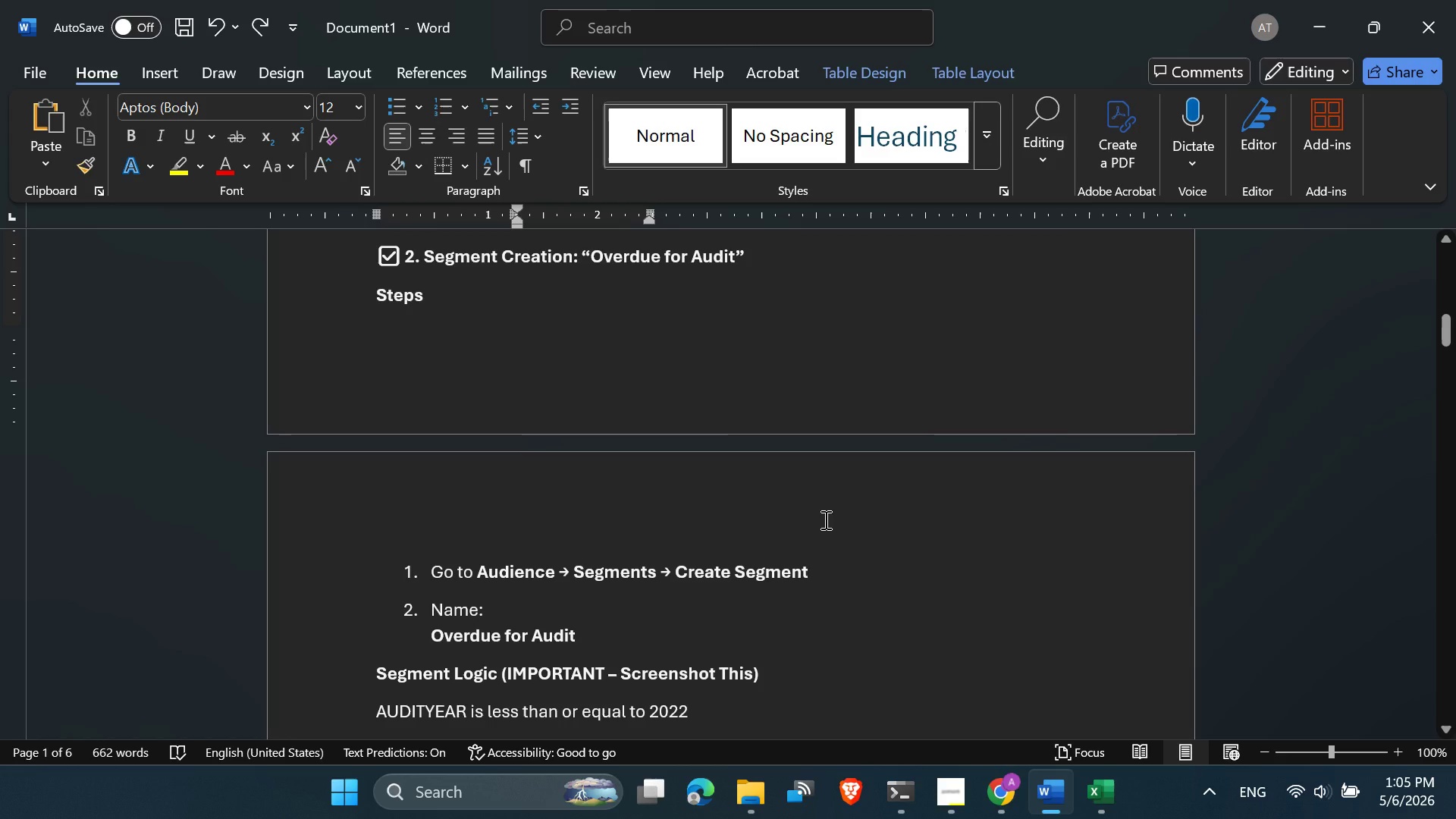 
scroll: coordinate [816, 570], scroll_direction: down, amount: 3.0
 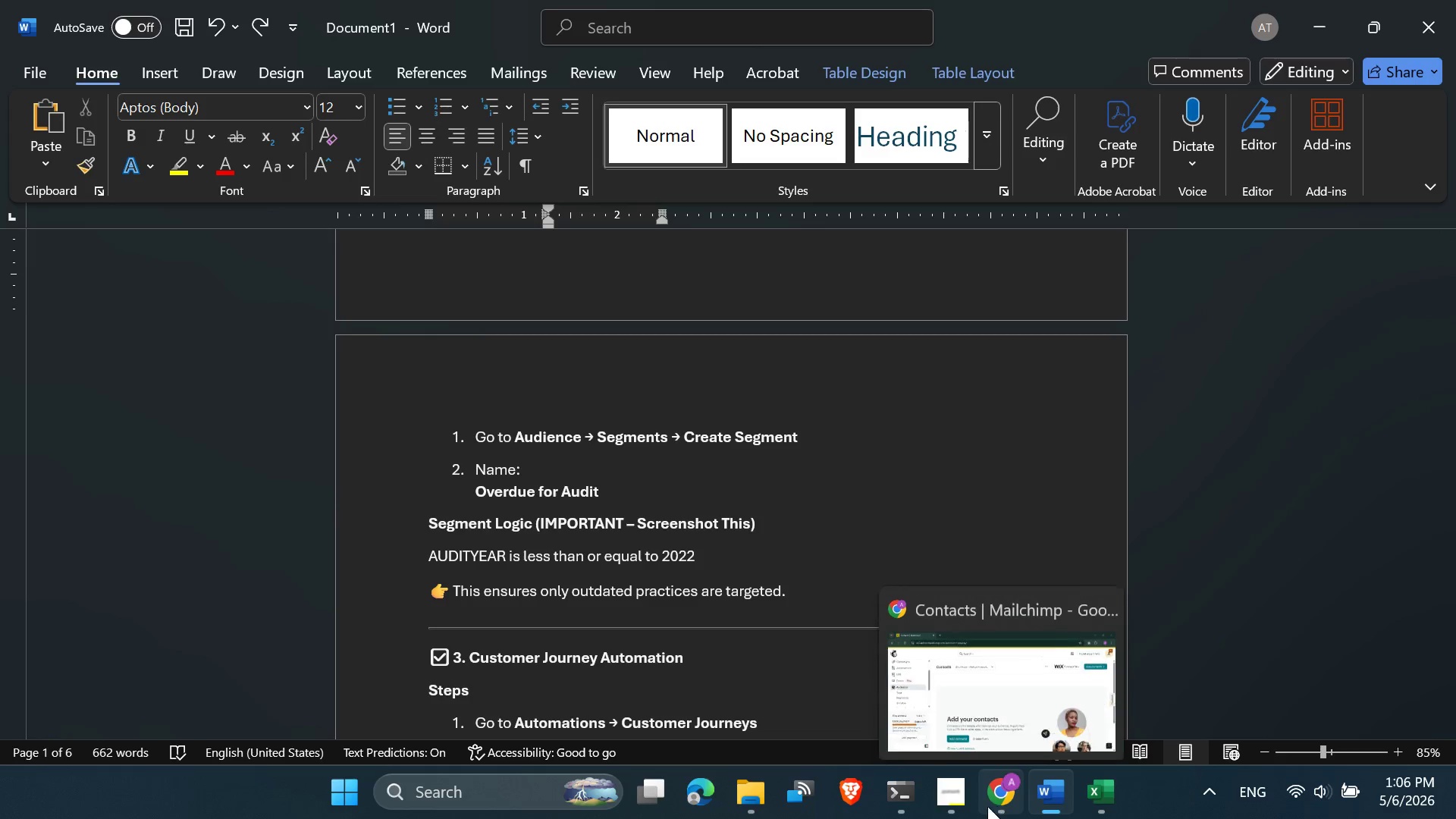 
left_click([942, 680])